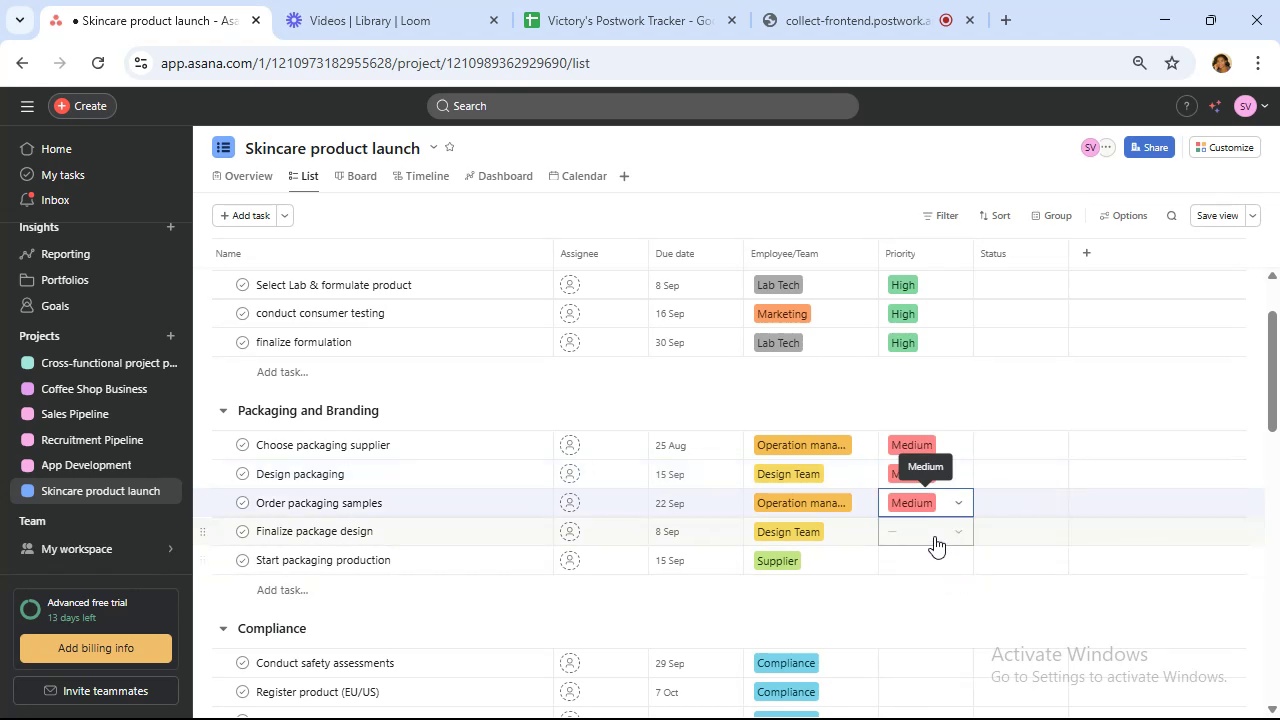 
left_click([933, 528])
 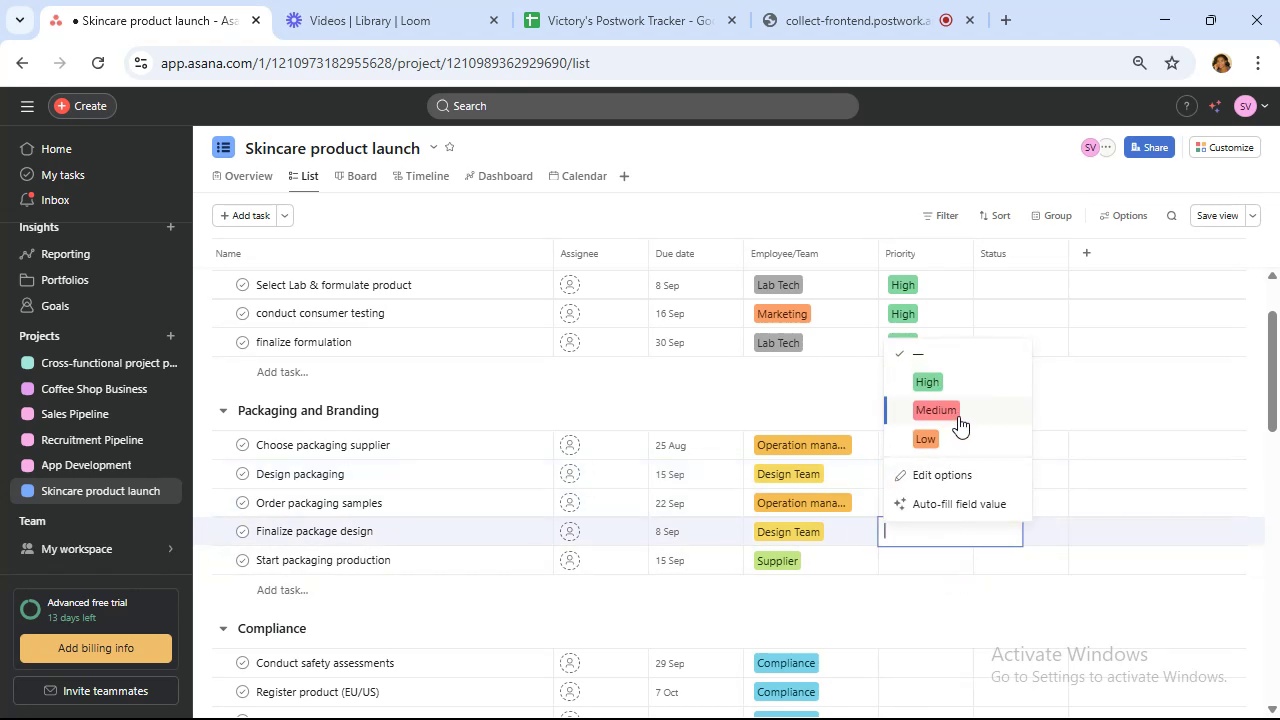 
left_click([958, 415])
 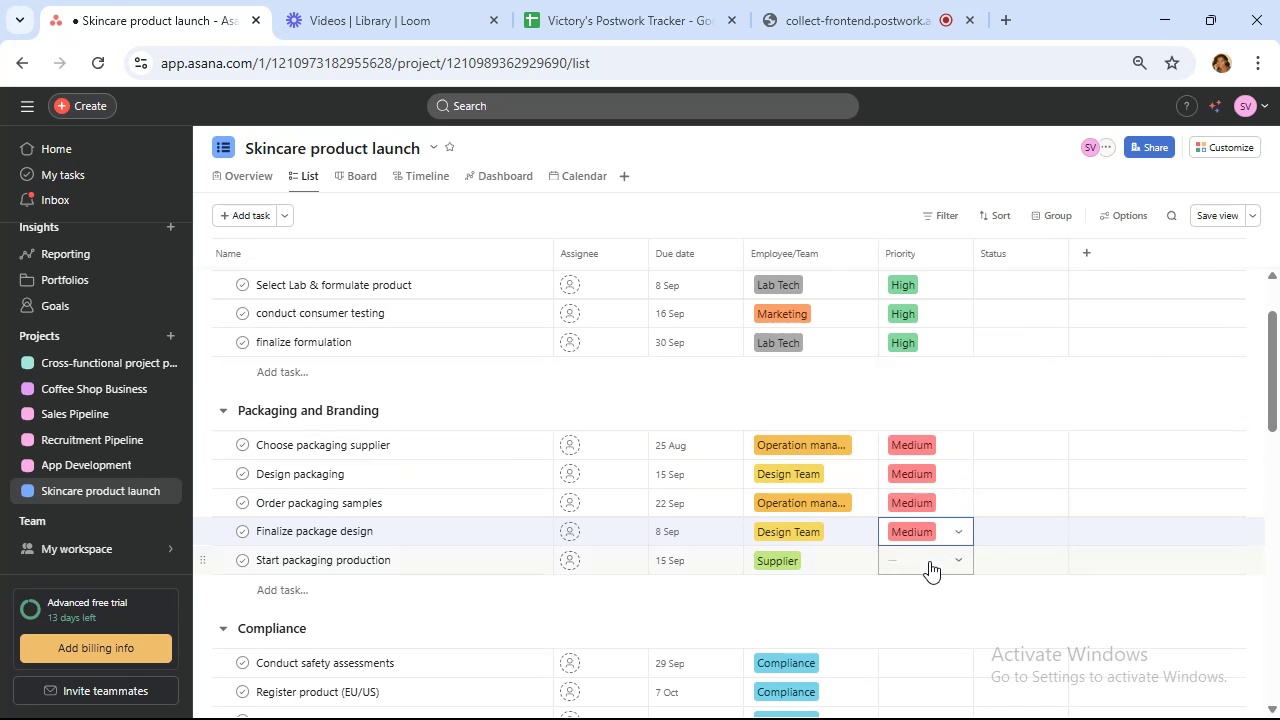 
left_click([929, 561])
 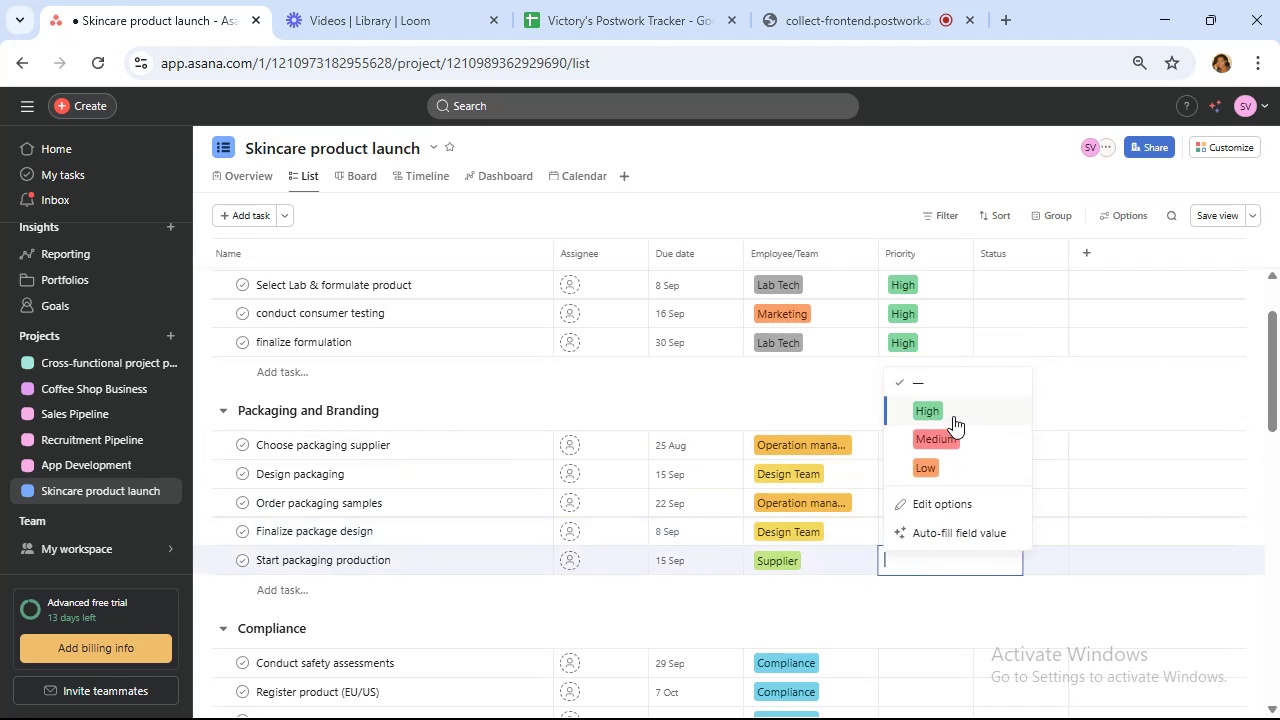 
left_click([952, 414])
 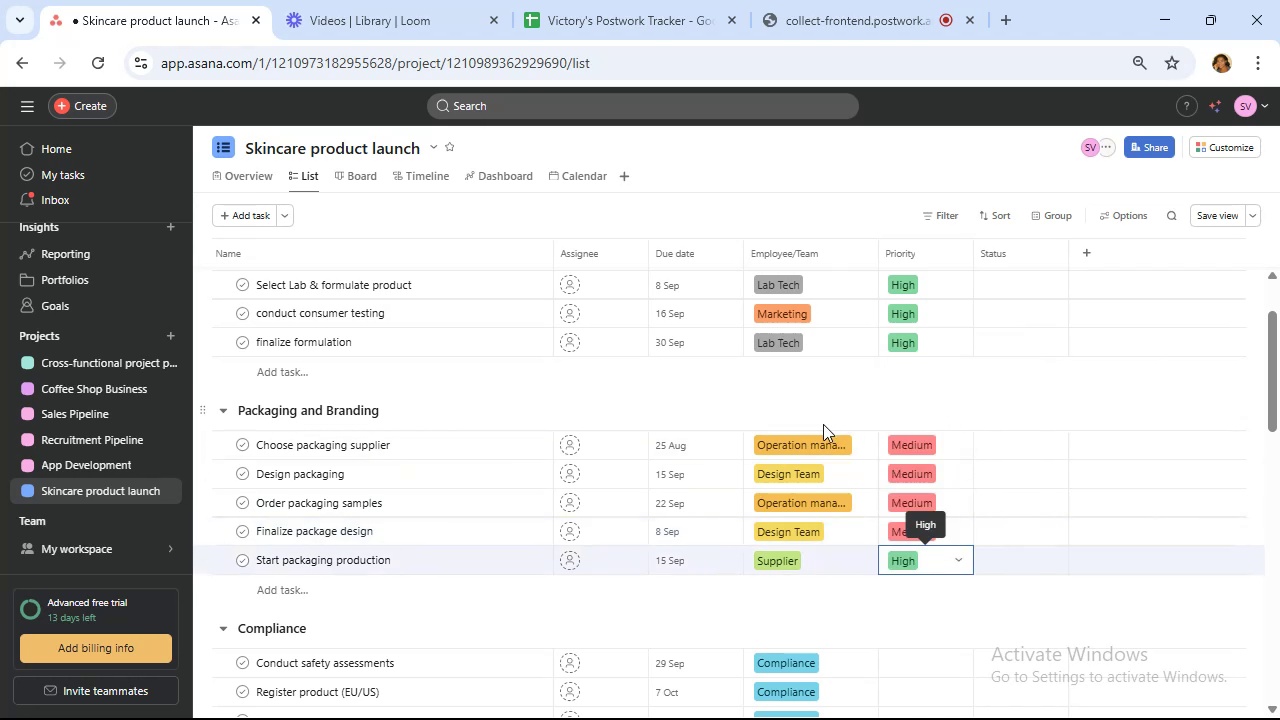 
scroll: coordinate [839, 429], scroll_direction: down, amount: 3.0
 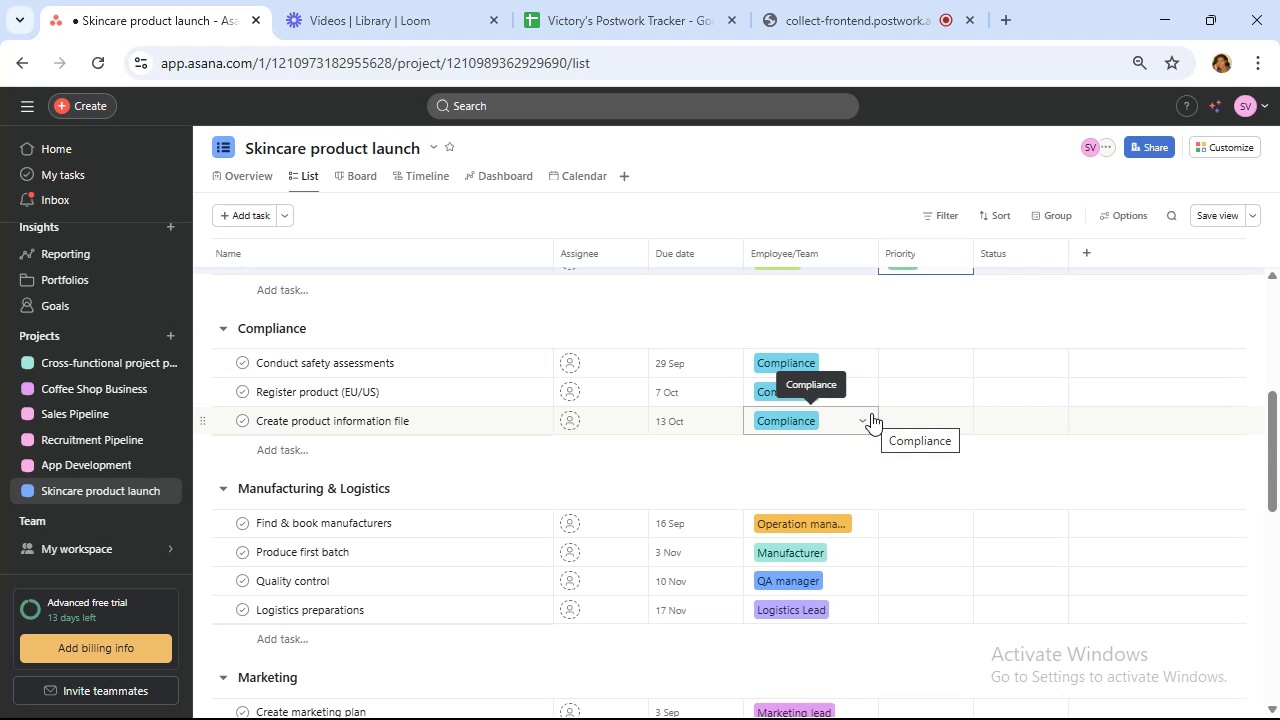 
wait(5.9)
 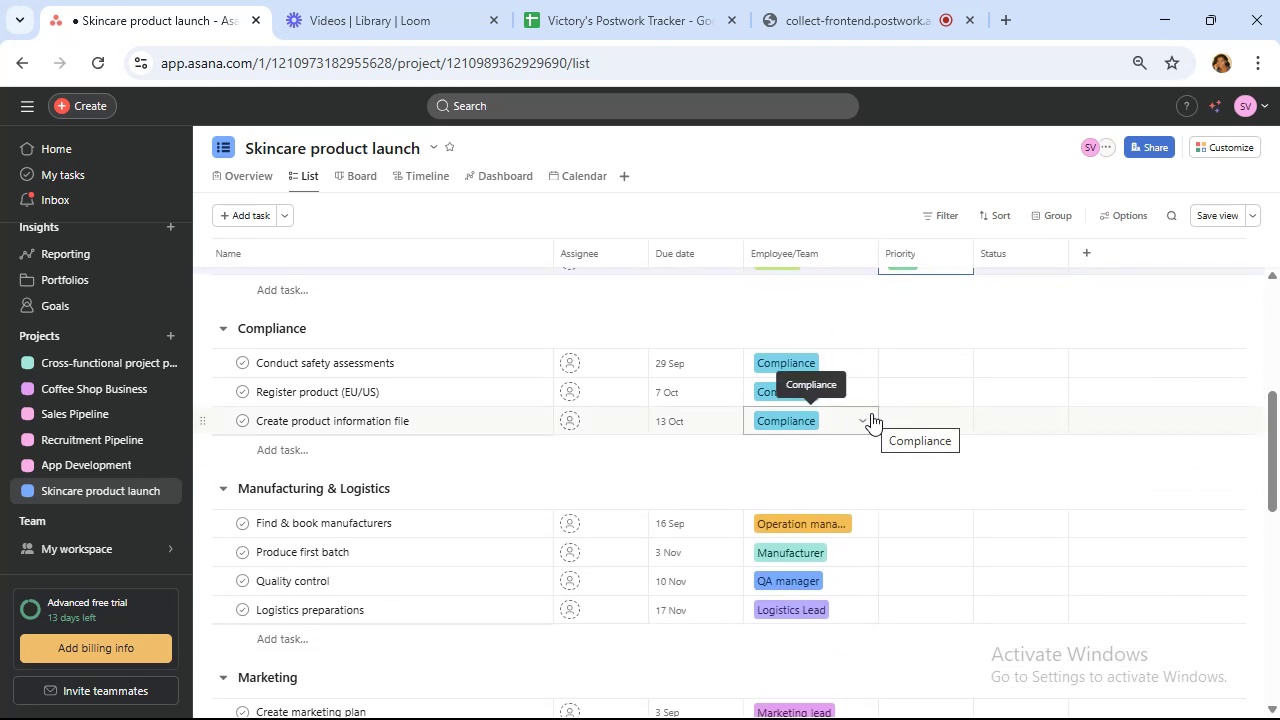 
left_click([915, 348])
 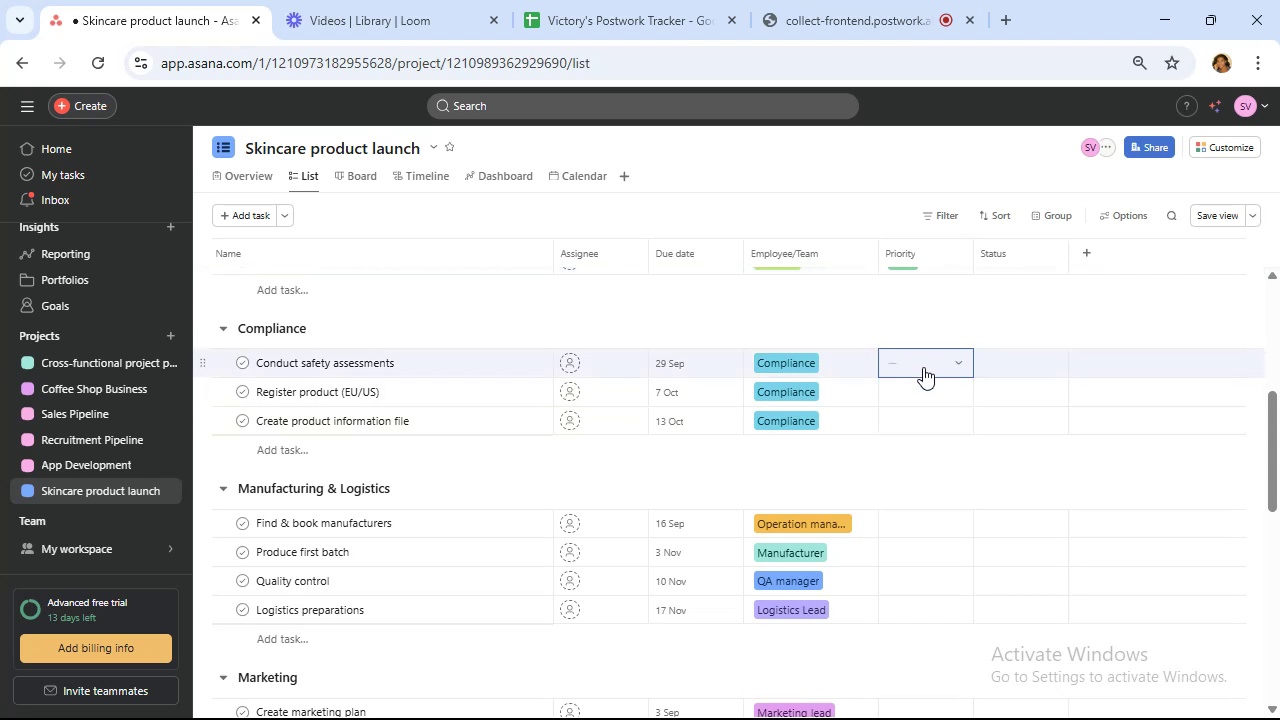 
left_click([924, 367])
 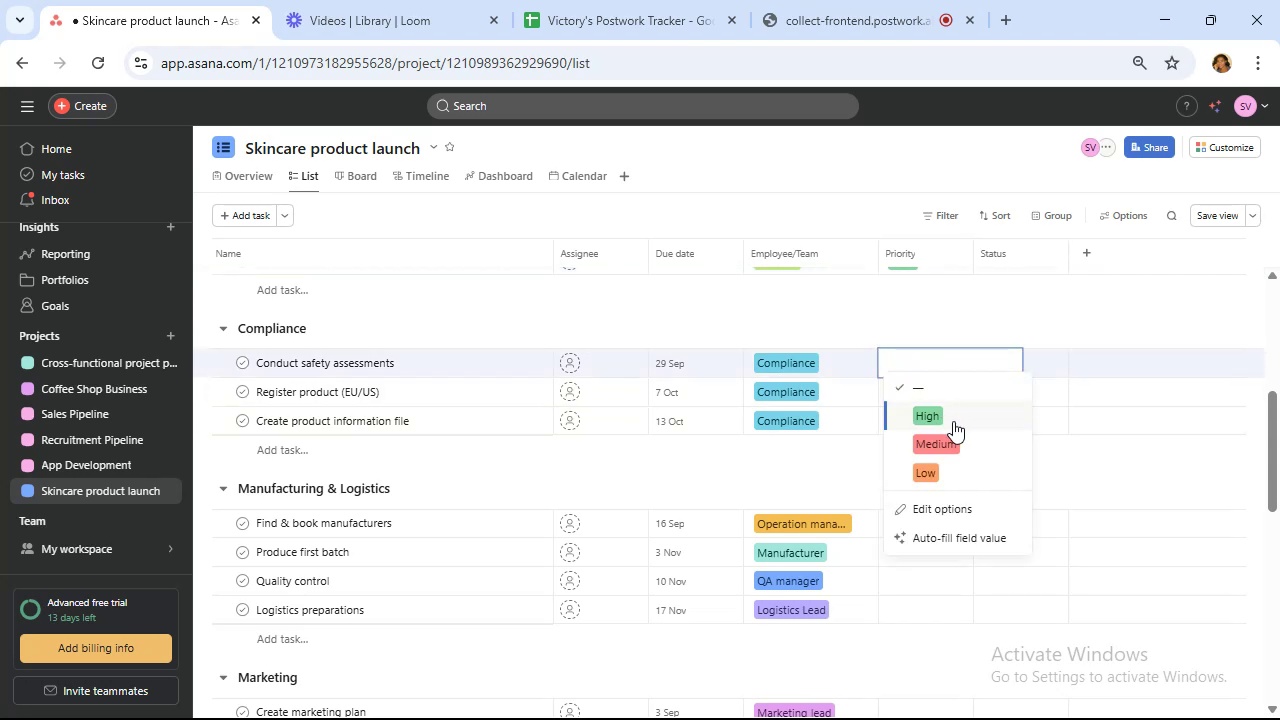 
left_click([952, 415])
 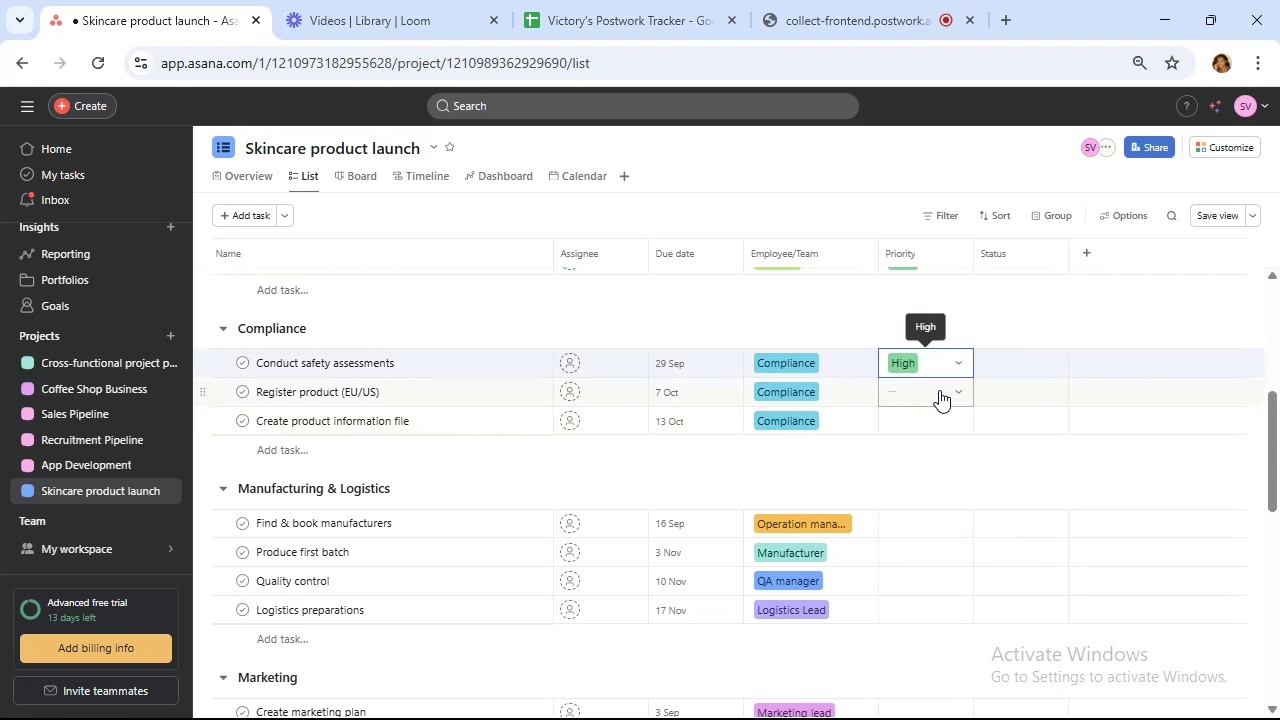 
left_click([939, 390])
 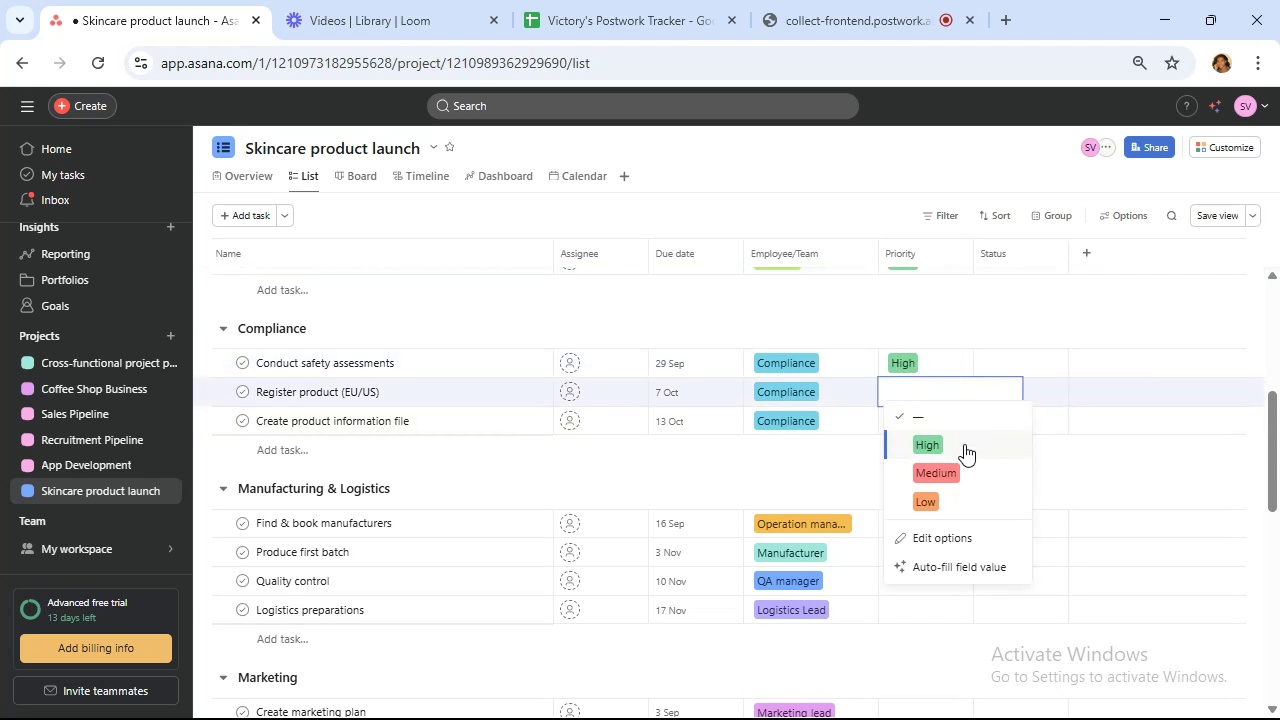 
left_click([964, 445])
 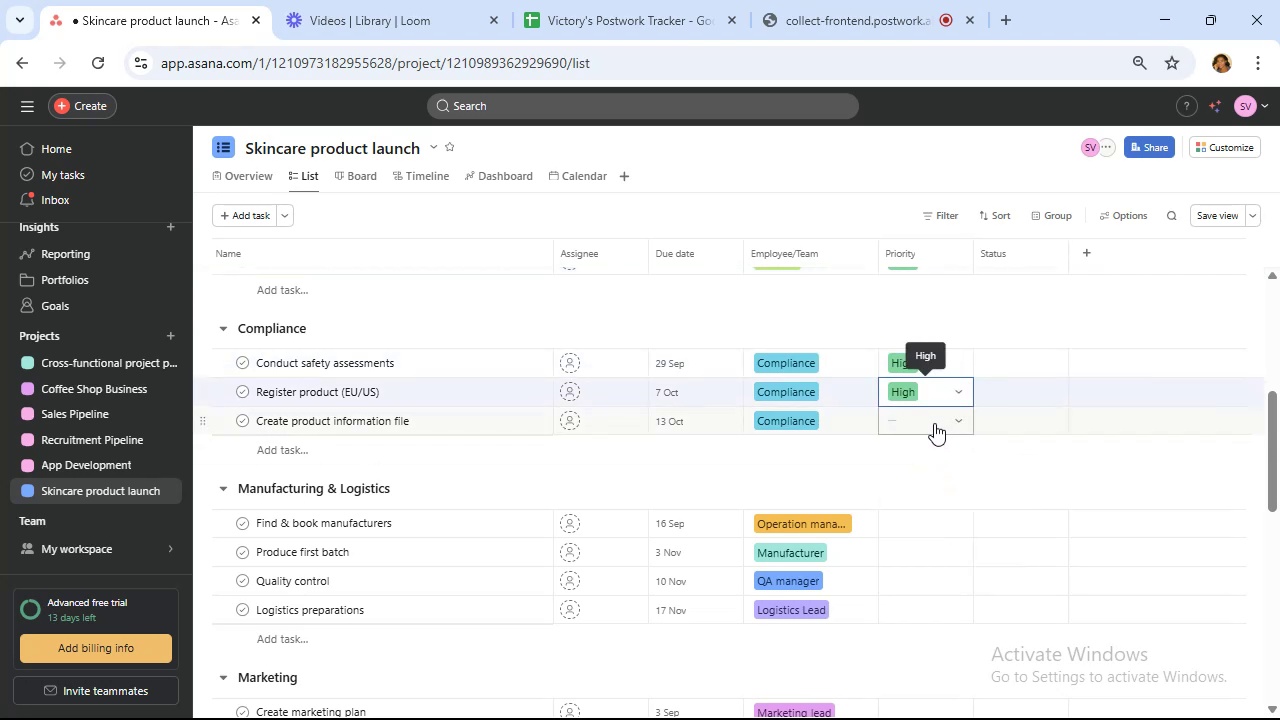 
left_click([934, 422])
 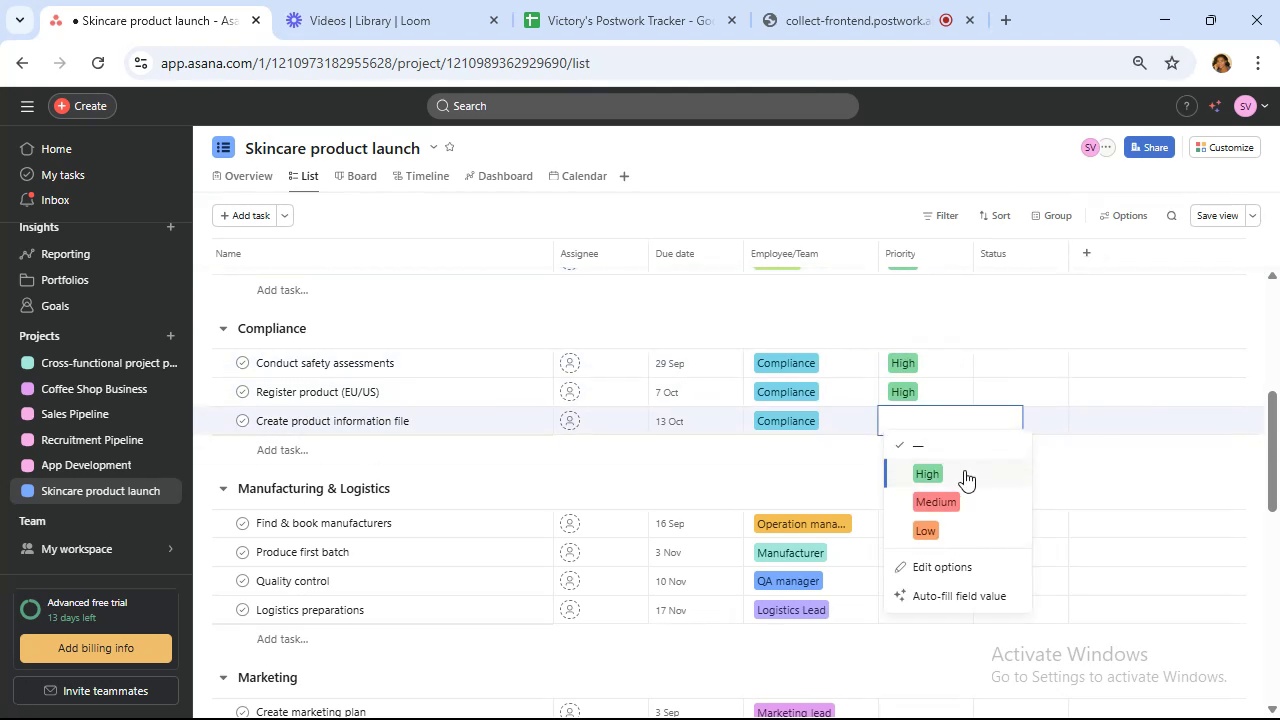 
left_click([964, 470])
 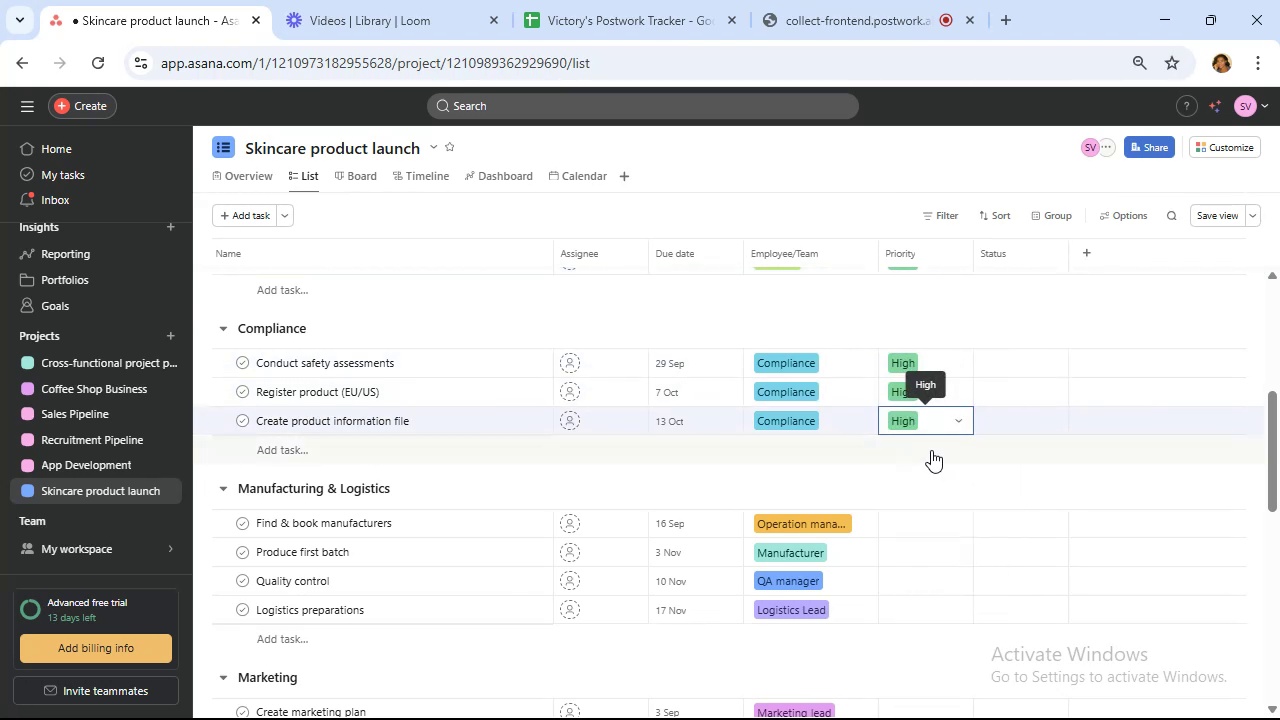 
scroll: coordinate [936, 450], scroll_direction: down, amount: 1.0
 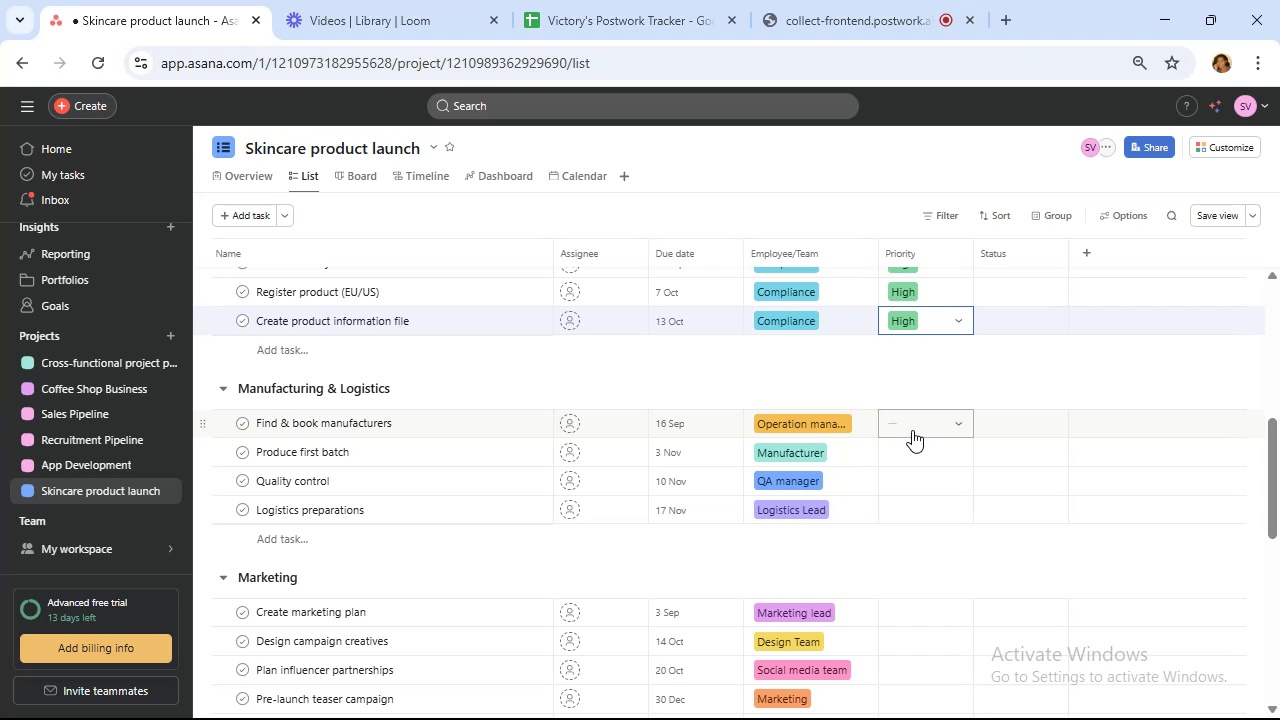 
left_click([912, 430])
 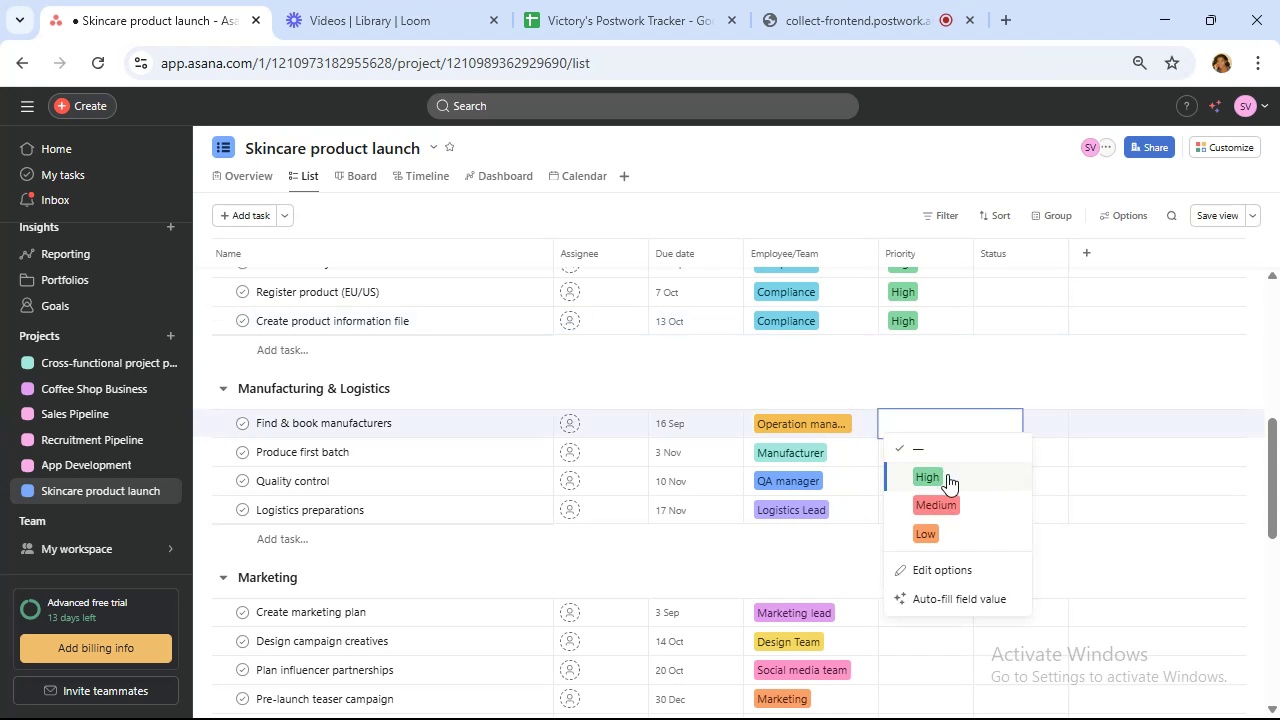 
left_click([950, 478])
 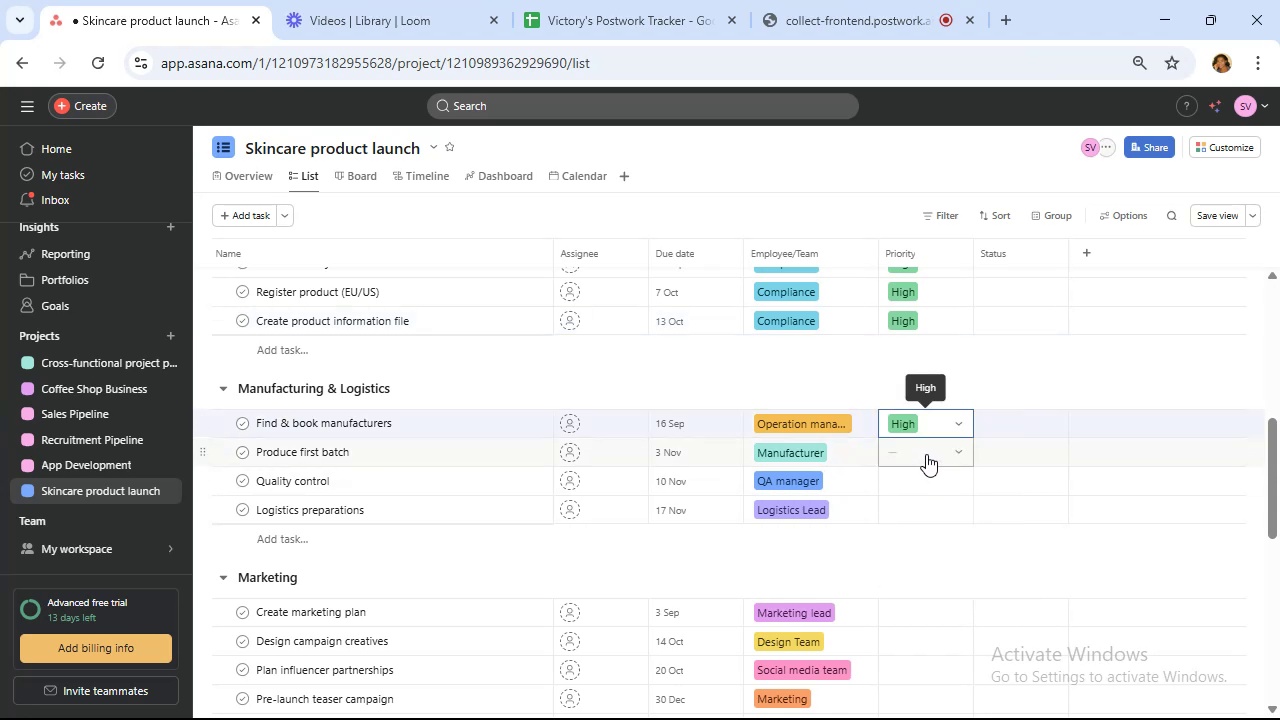 
left_click([926, 454])
 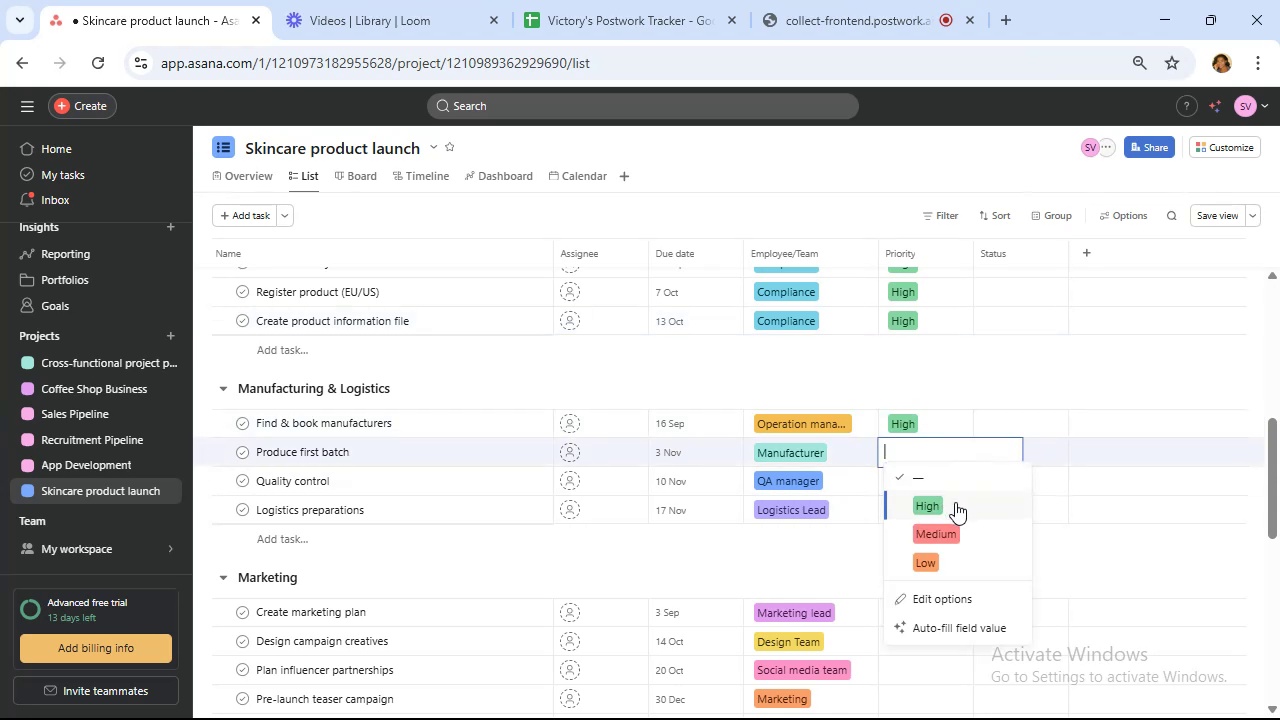 
left_click([955, 502])
 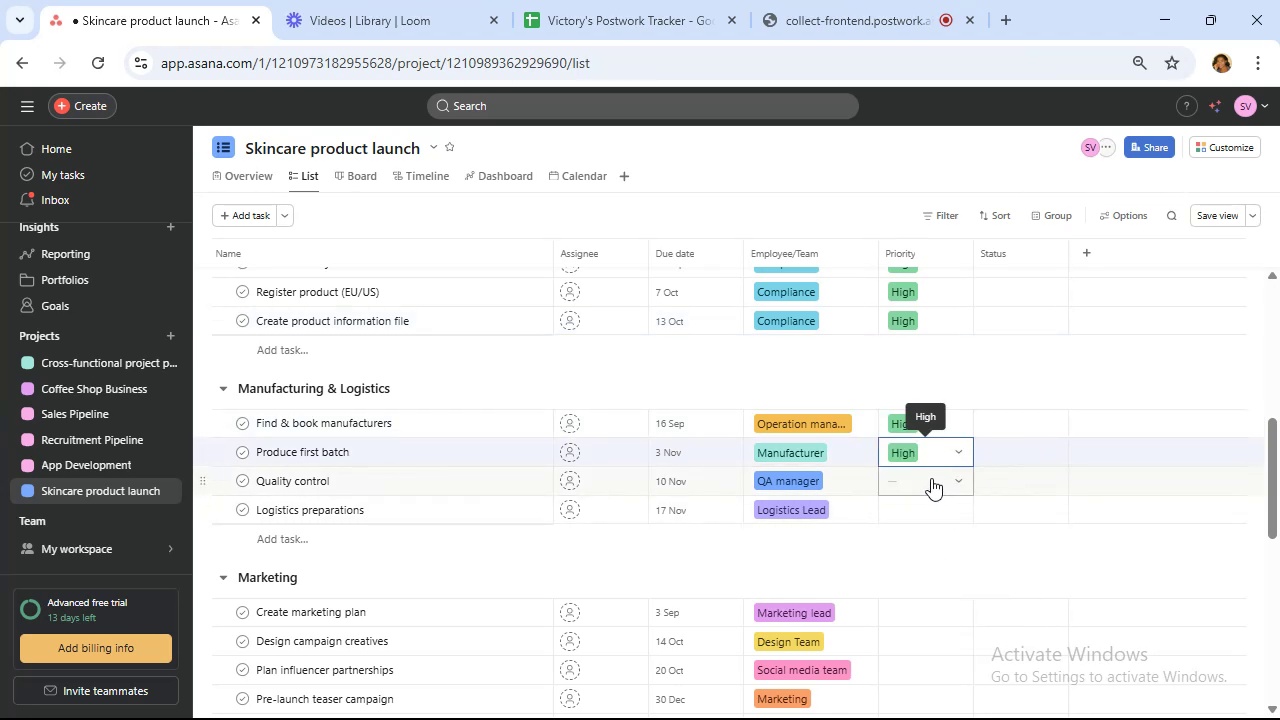 
left_click([930, 478])
 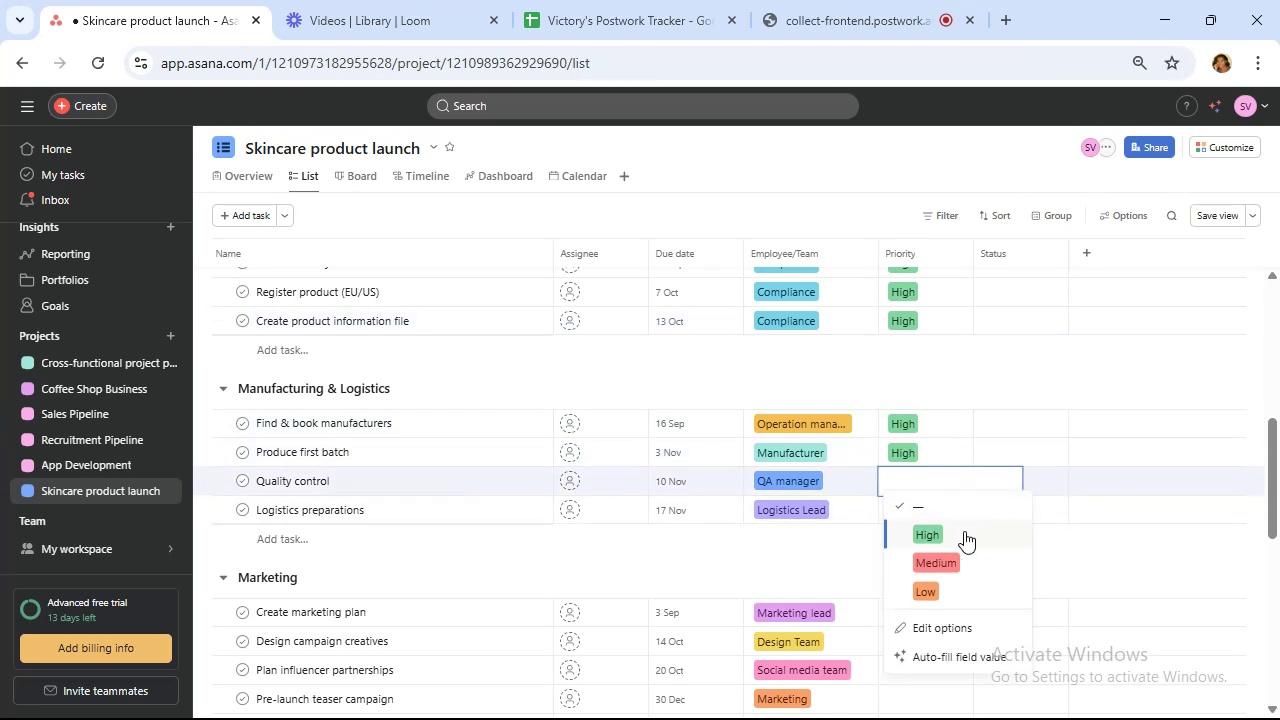 
left_click([964, 531])
 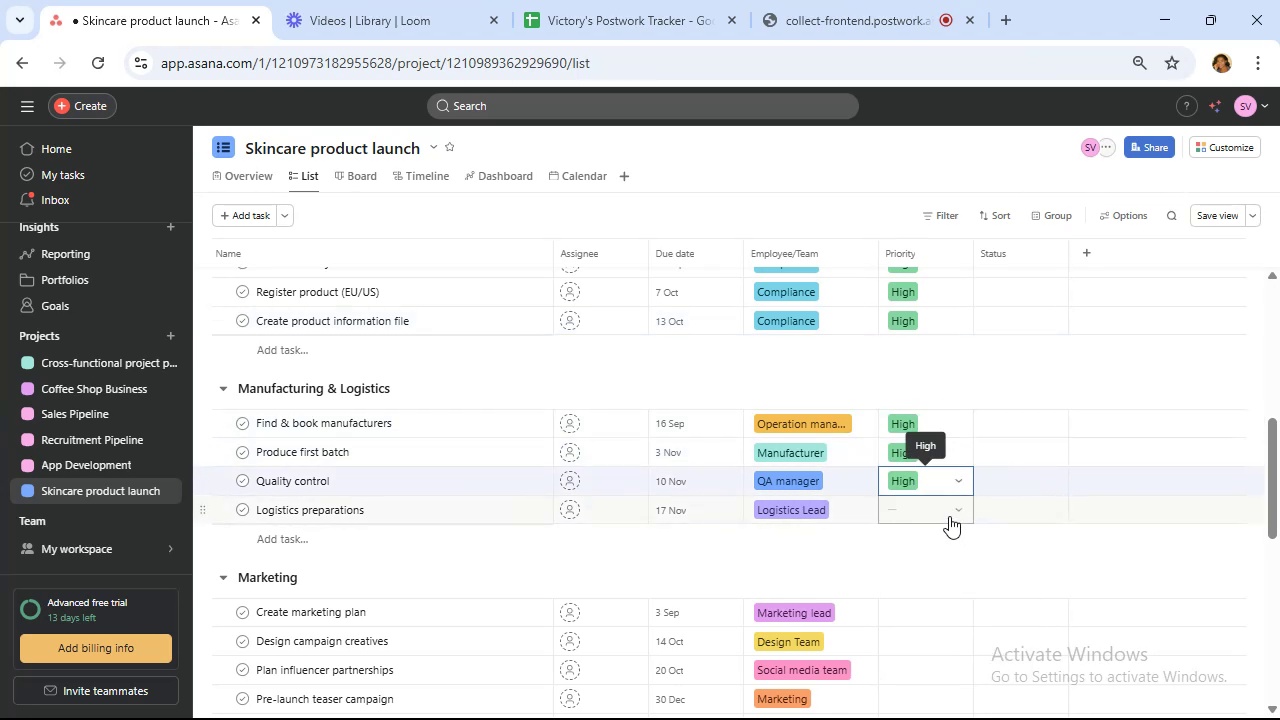 
left_click([945, 508])
 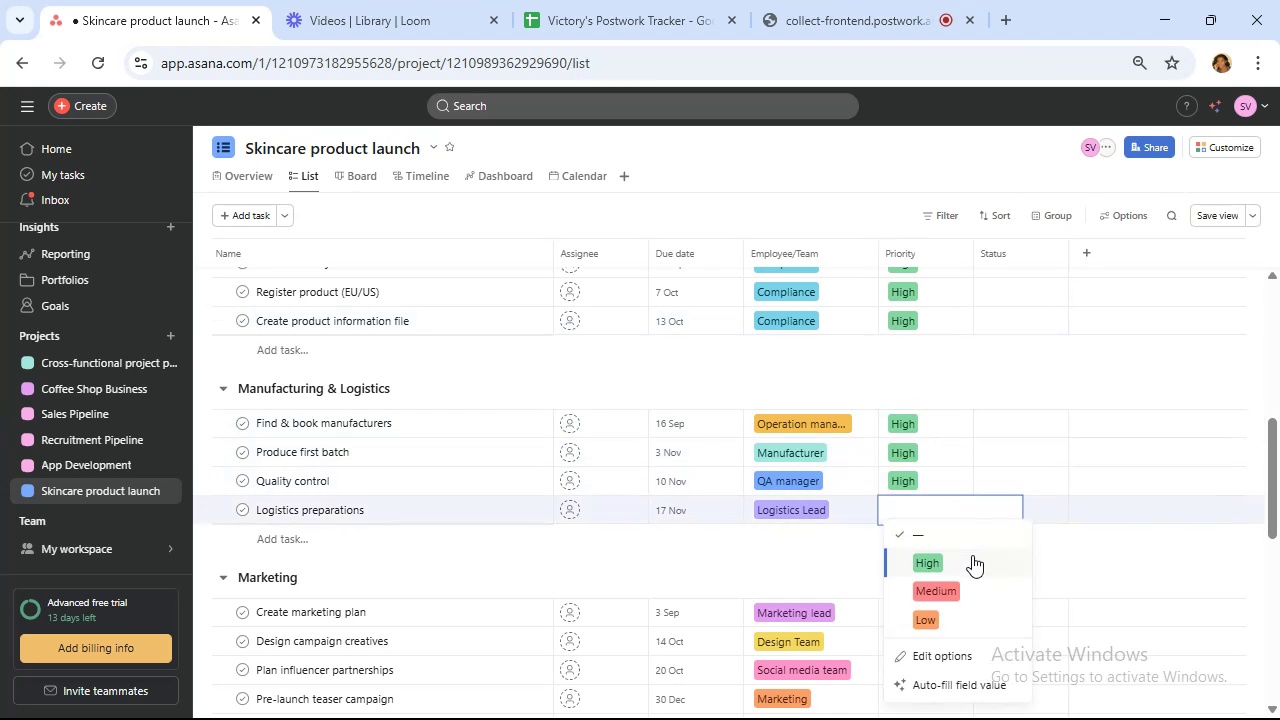 
left_click([972, 555])
 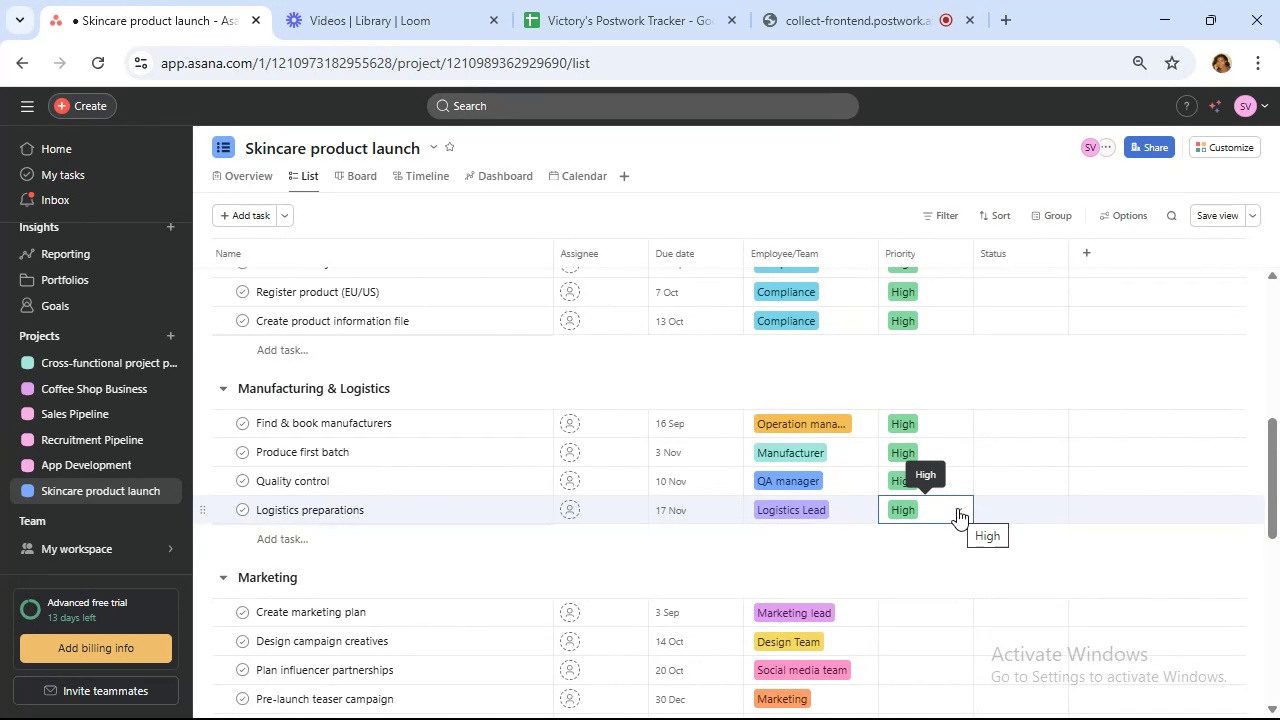 
wait(11.87)
 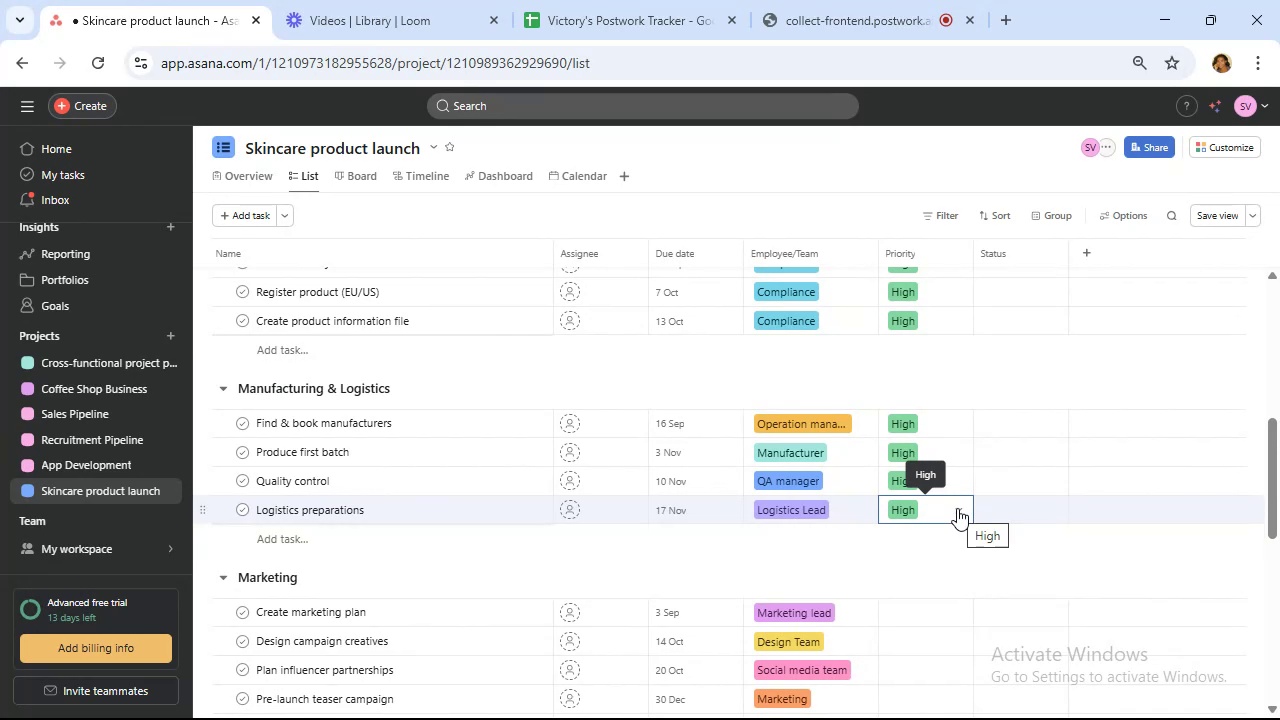 
scroll: coordinate [947, 502], scroll_direction: down, amount: 2.0
 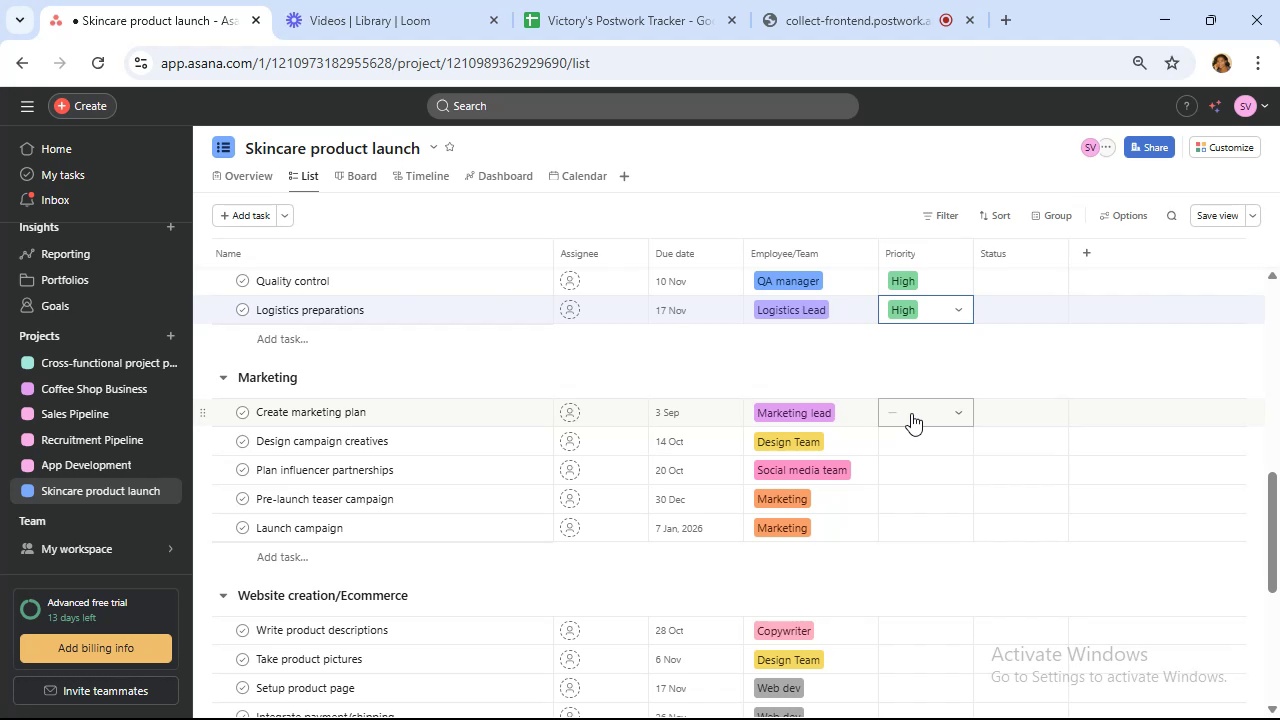 
wait(14.41)
 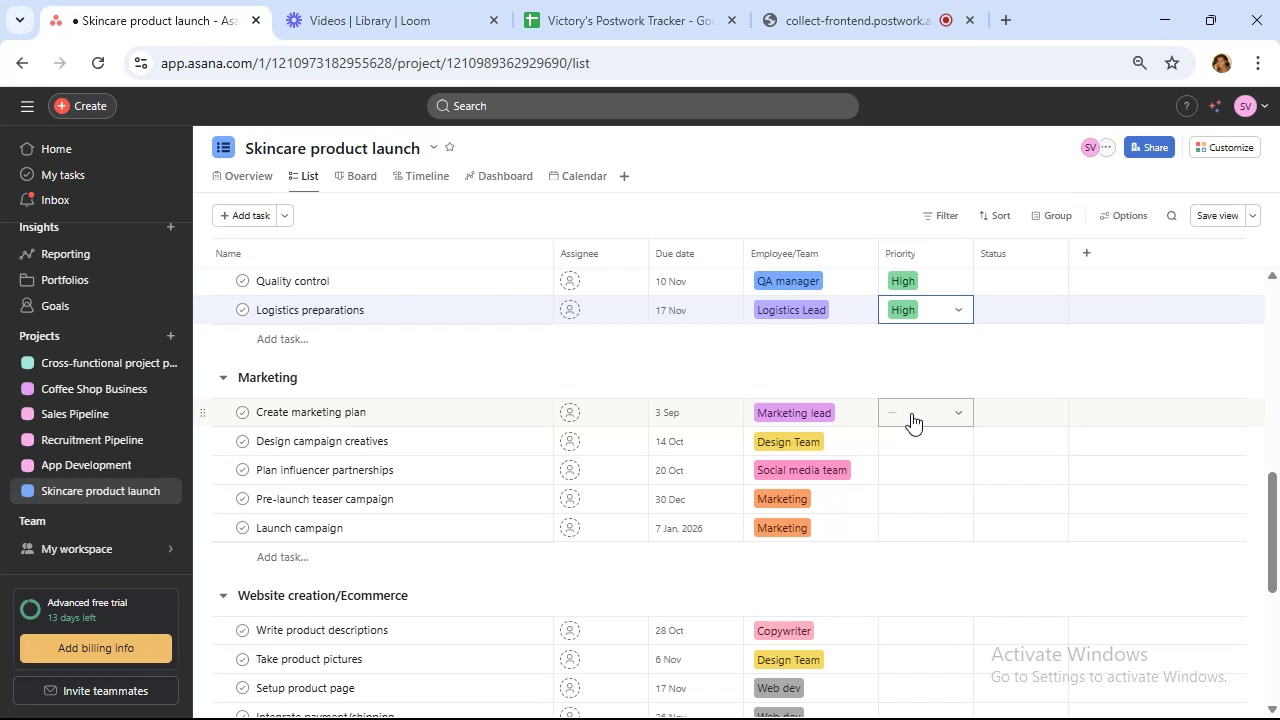 
left_click([911, 413])
 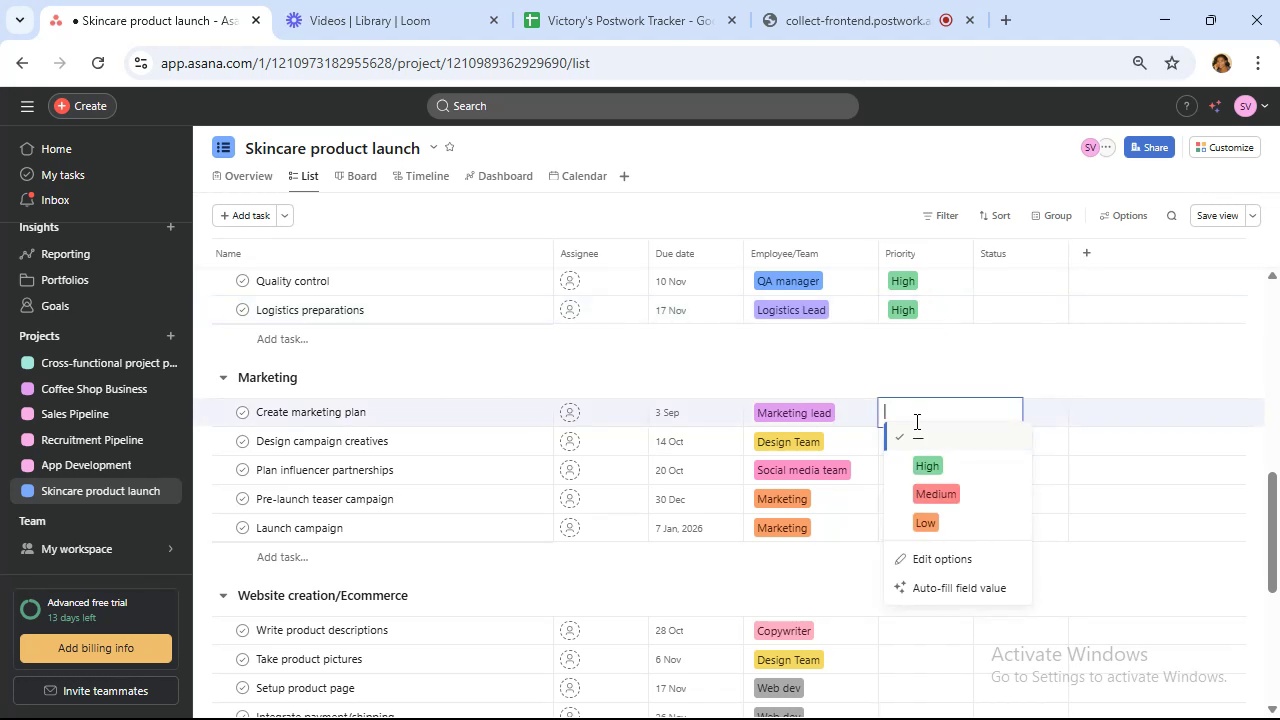 
mouse_move([945, 482])
 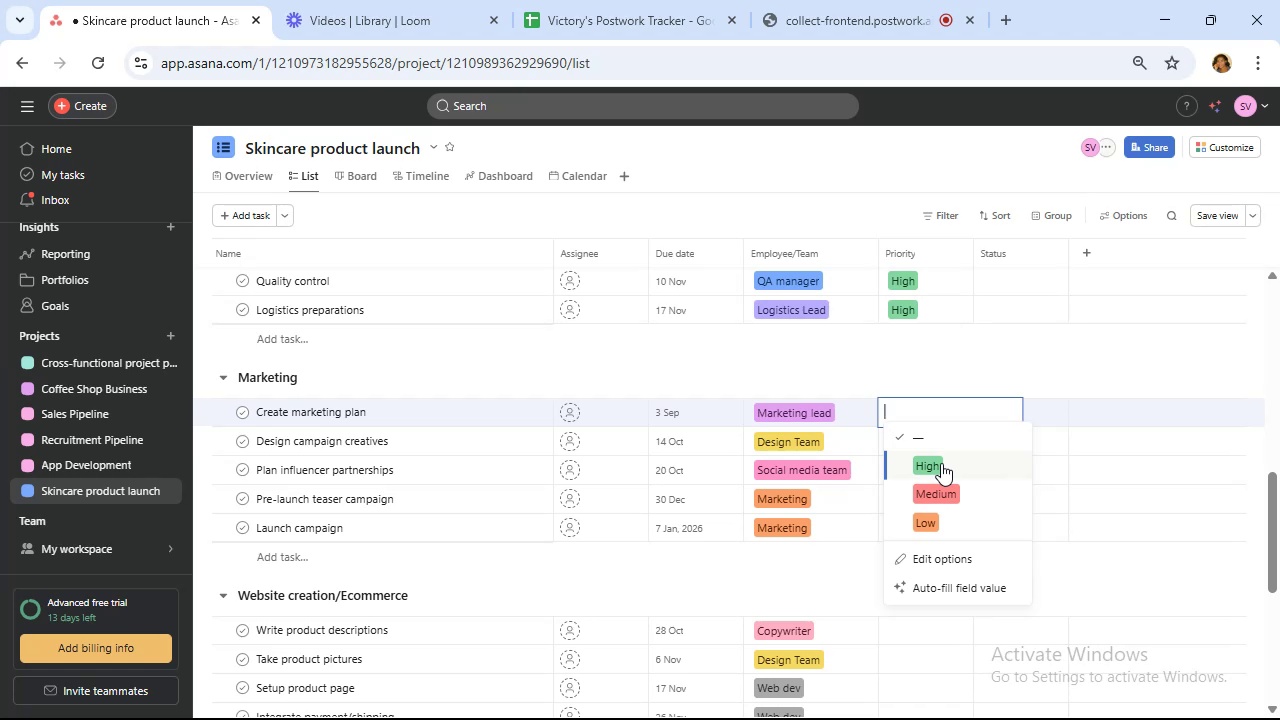 
left_click([960, 490])
 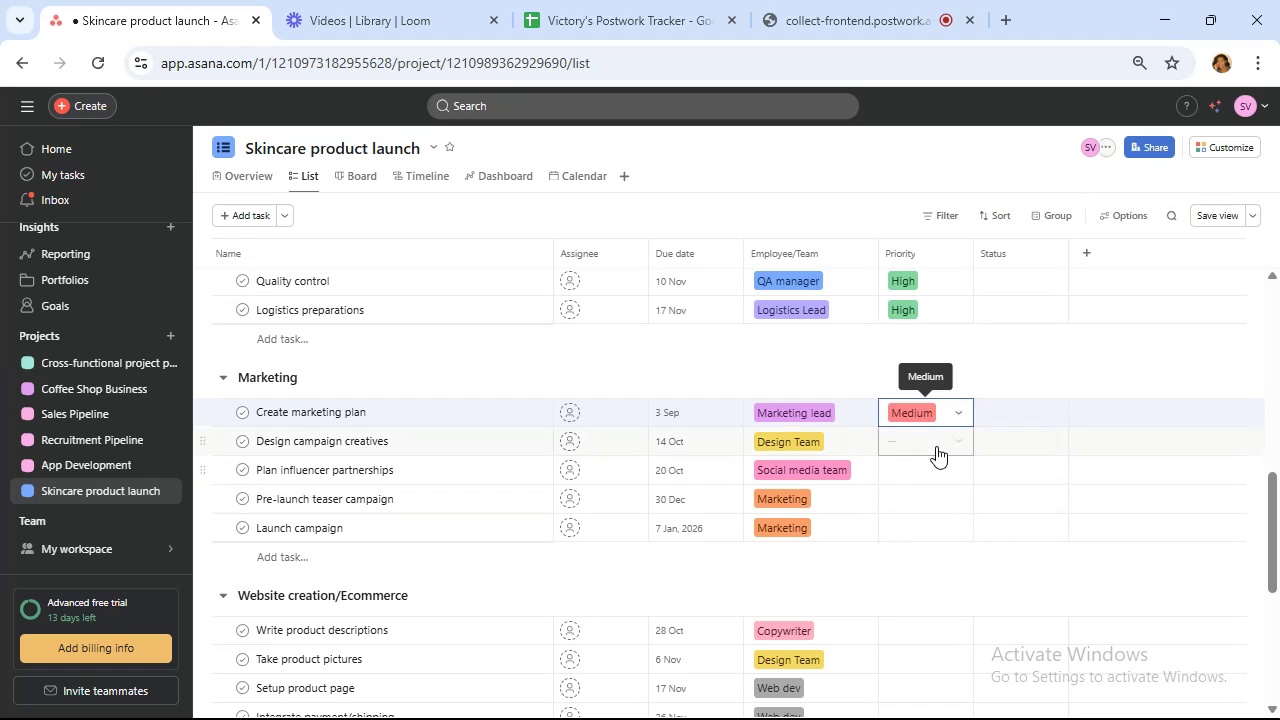 
left_click([935, 438])
 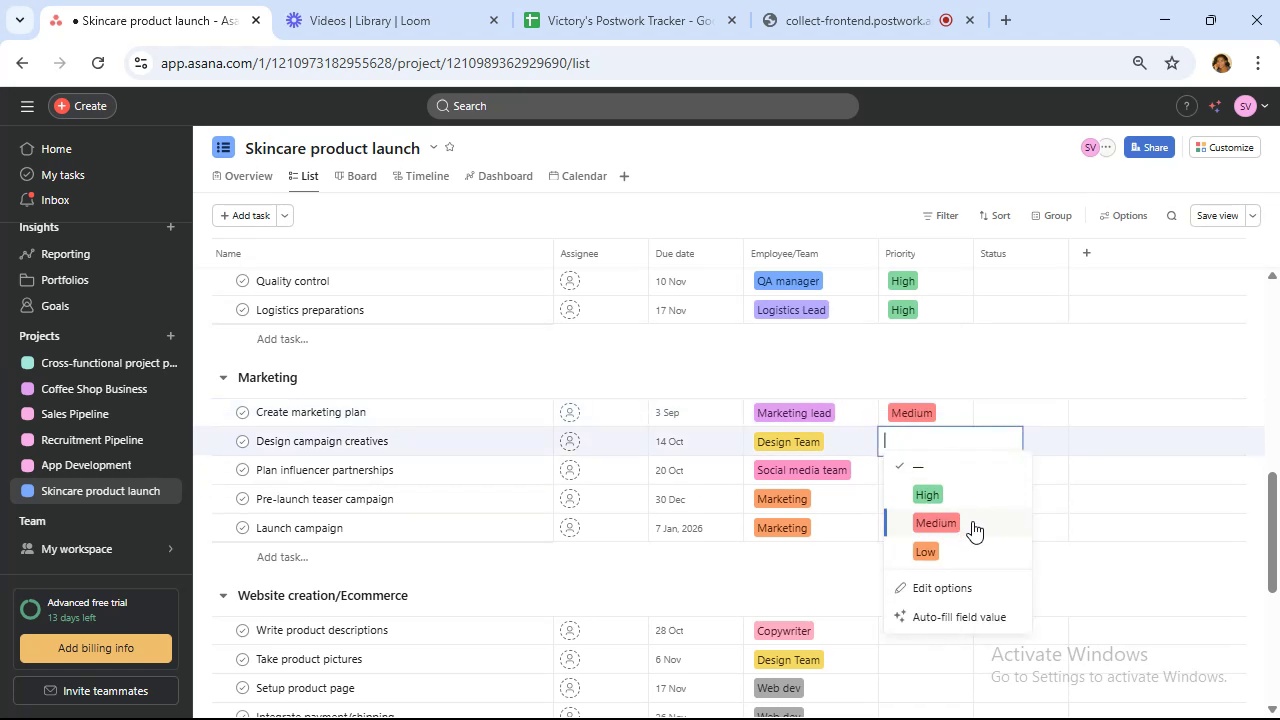 
left_click([973, 522])
 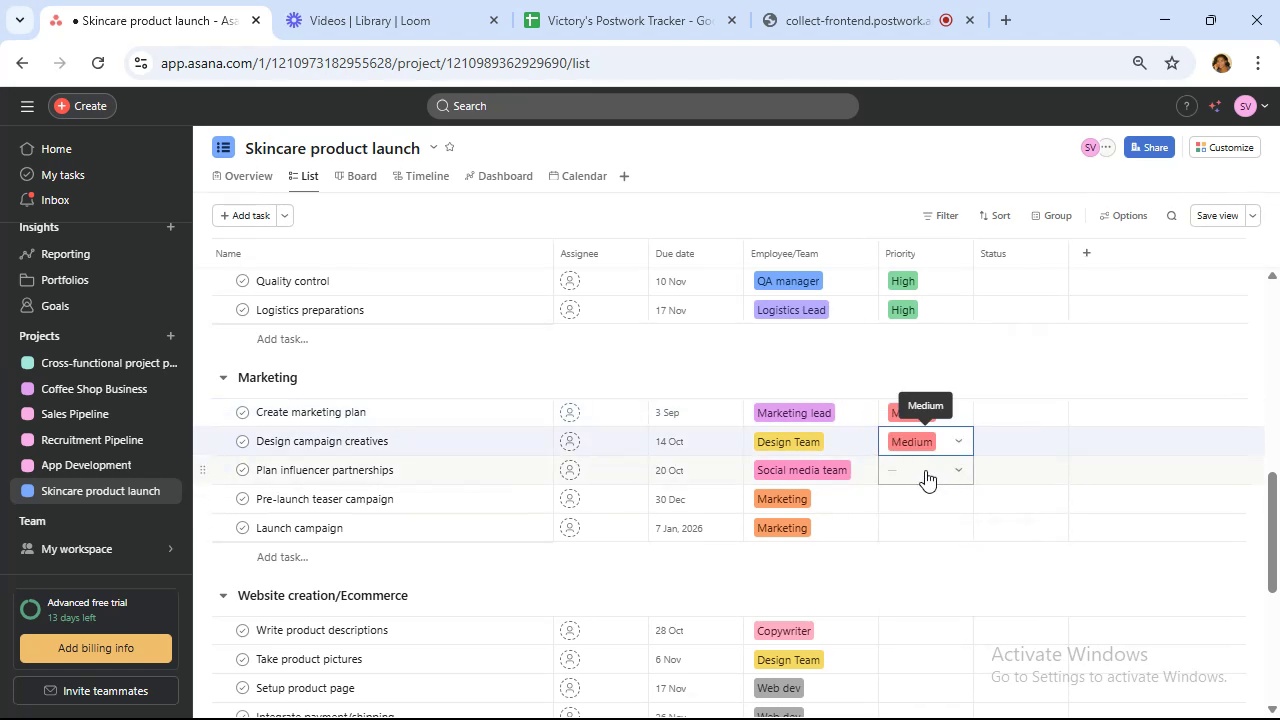 
left_click([925, 470])
 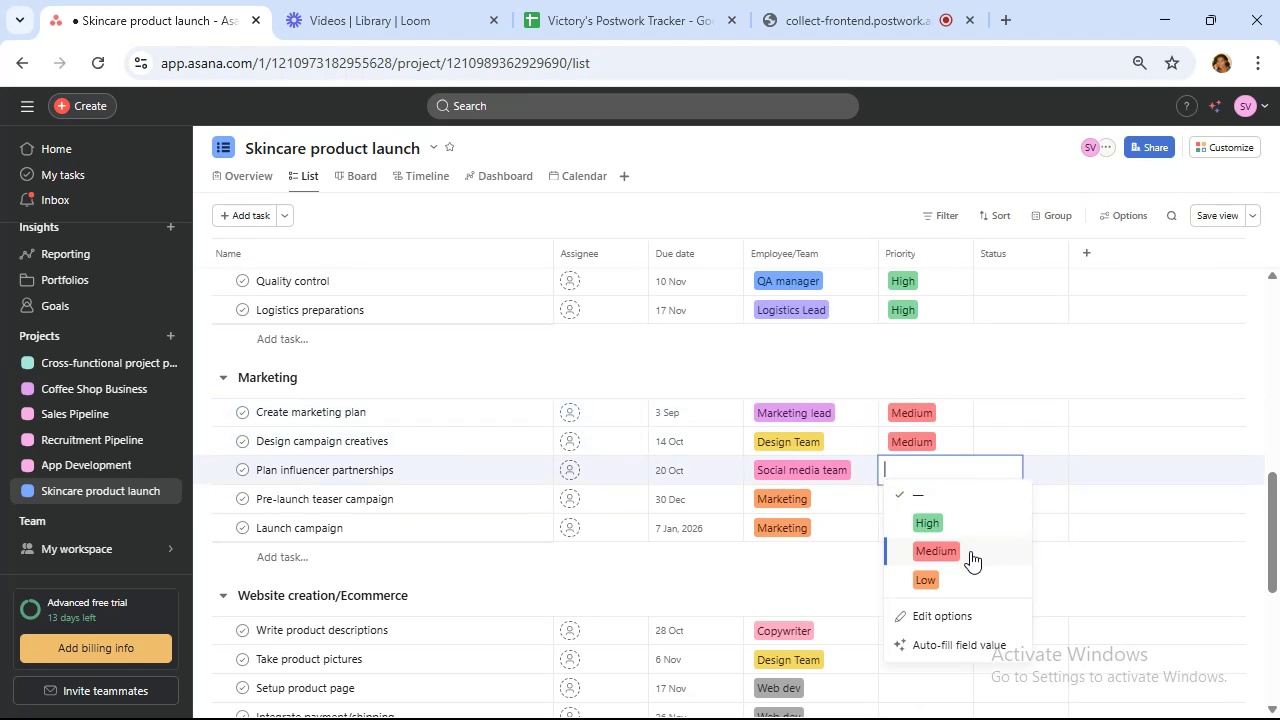 
left_click([970, 551])
 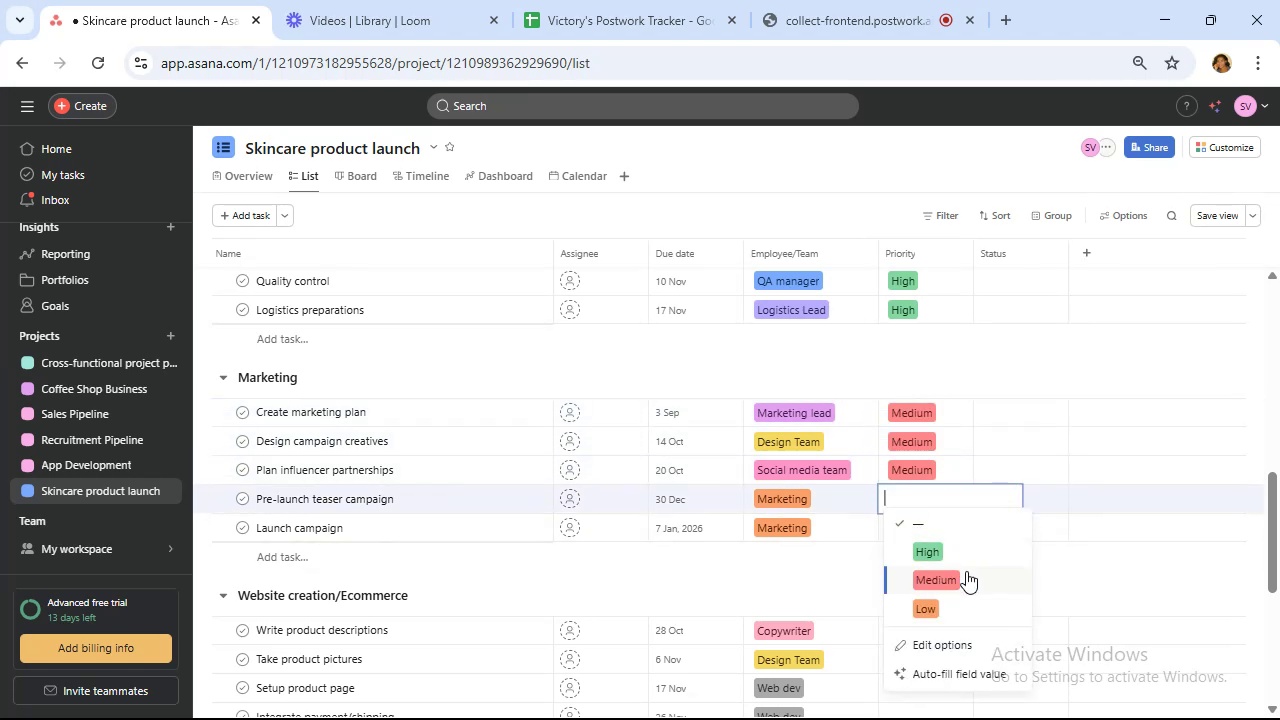 
left_click([971, 581])
 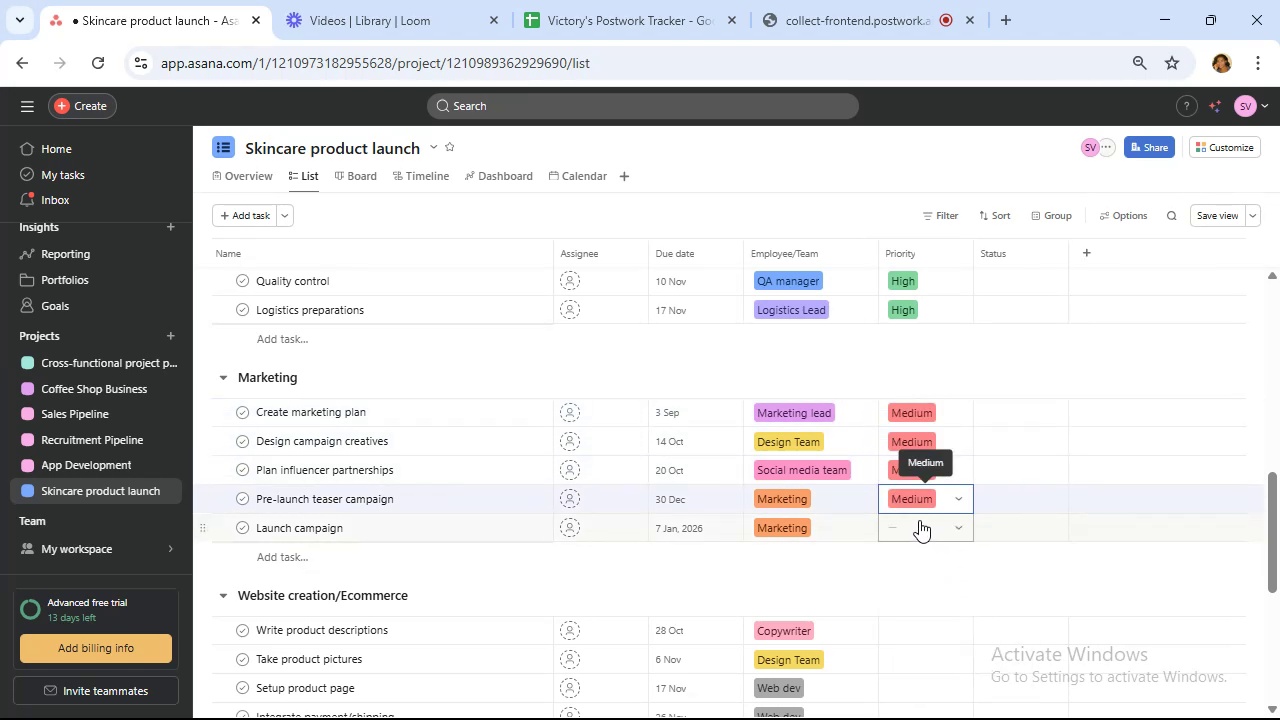 
left_click([920, 517])
 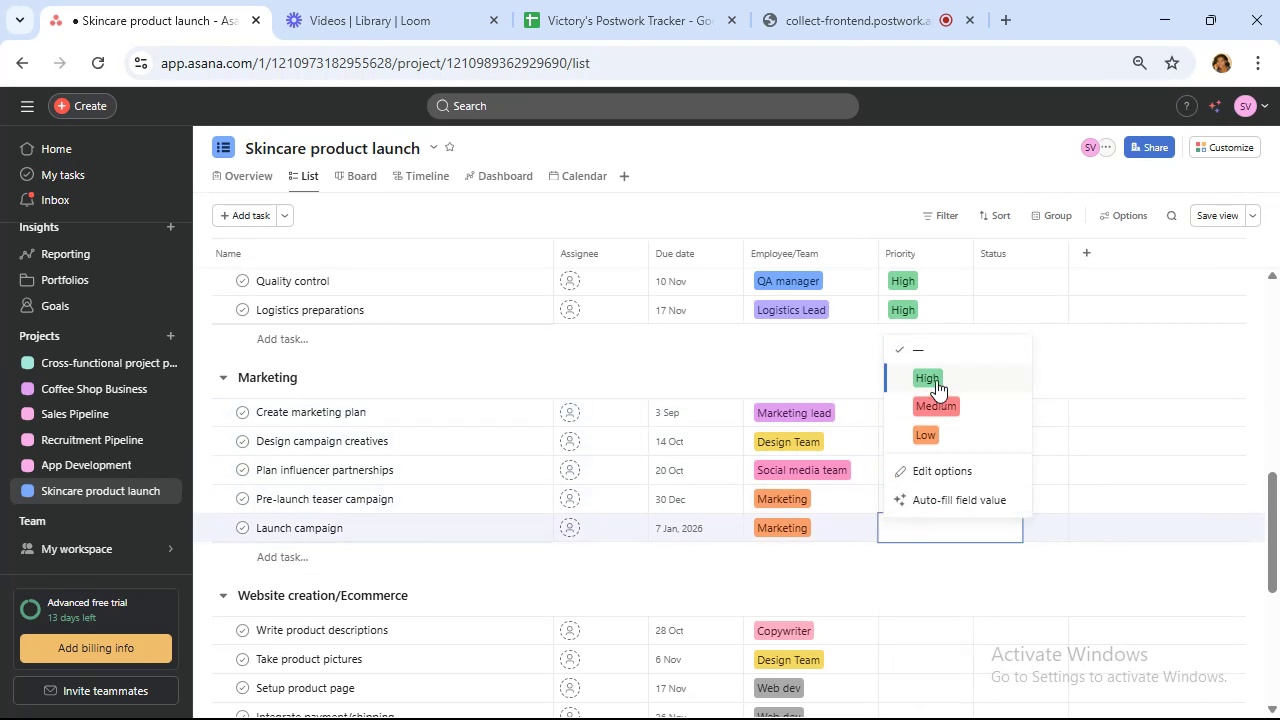 
left_click([936, 380])
 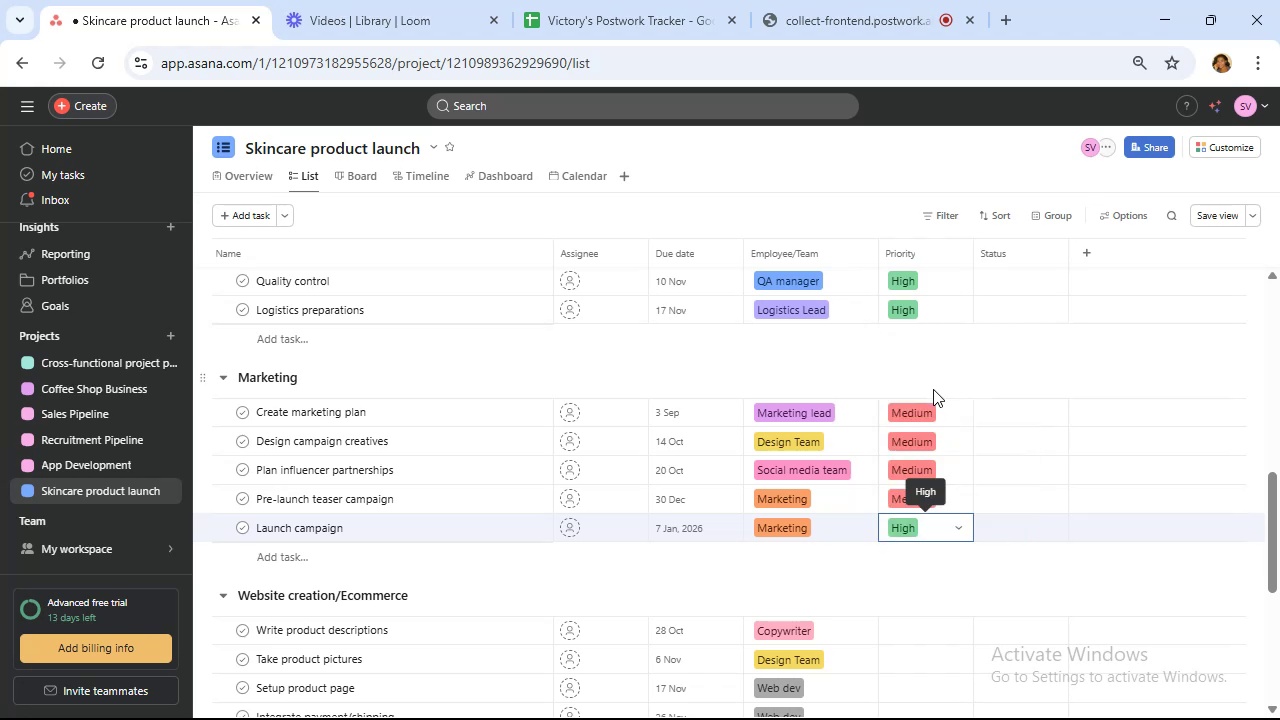 
scroll: coordinate [951, 401], scroll_direction: down, amount: 2.0
 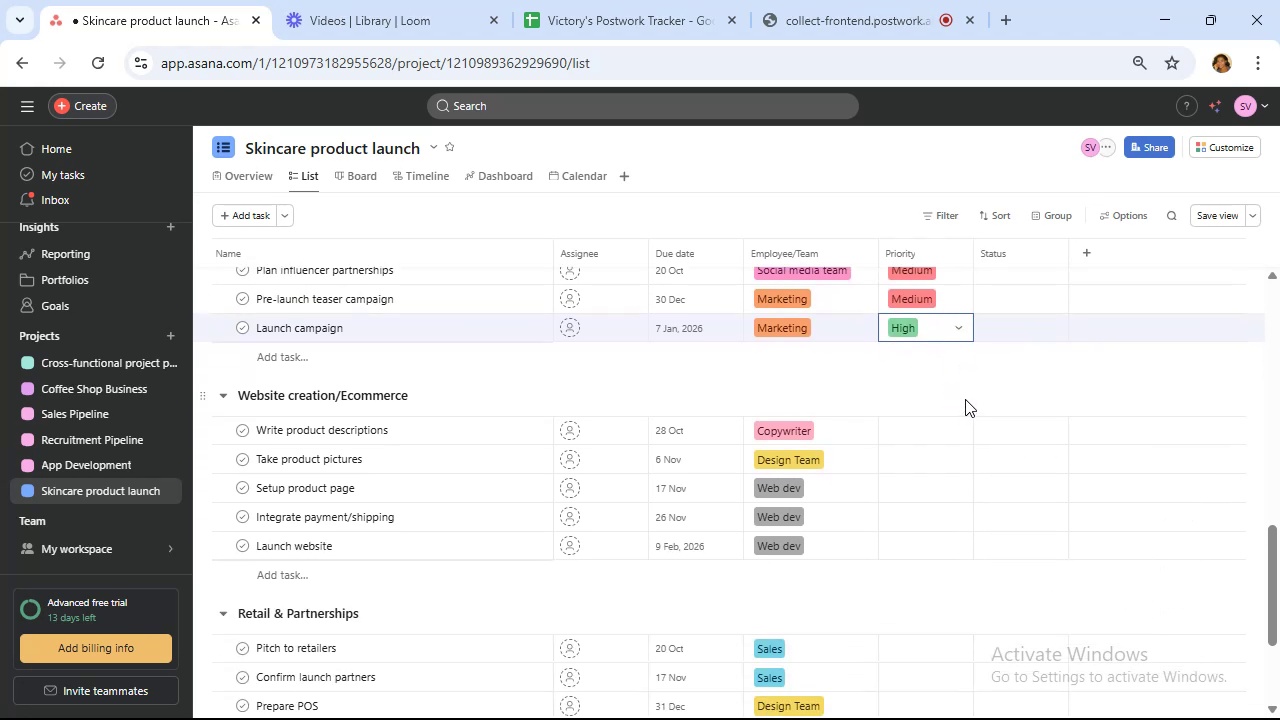 
wait(9.1)
 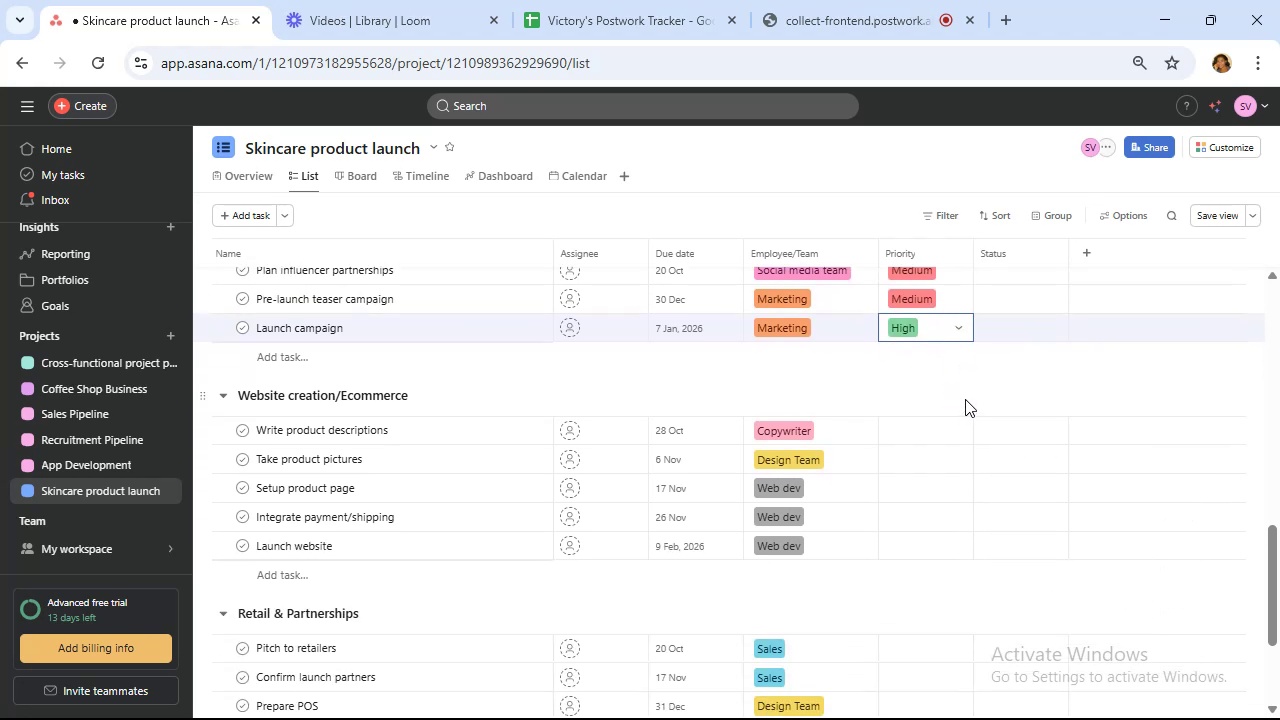 
left_click([937, 431])
 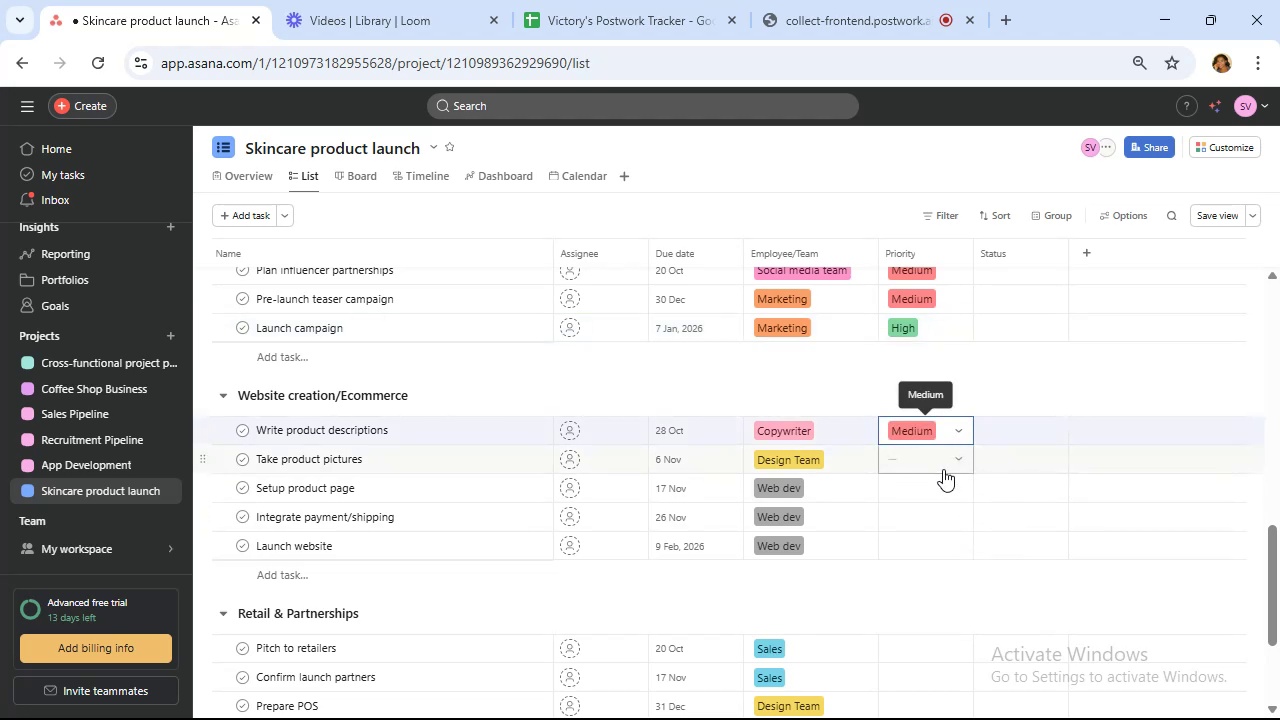 
left_click([943, 462])
 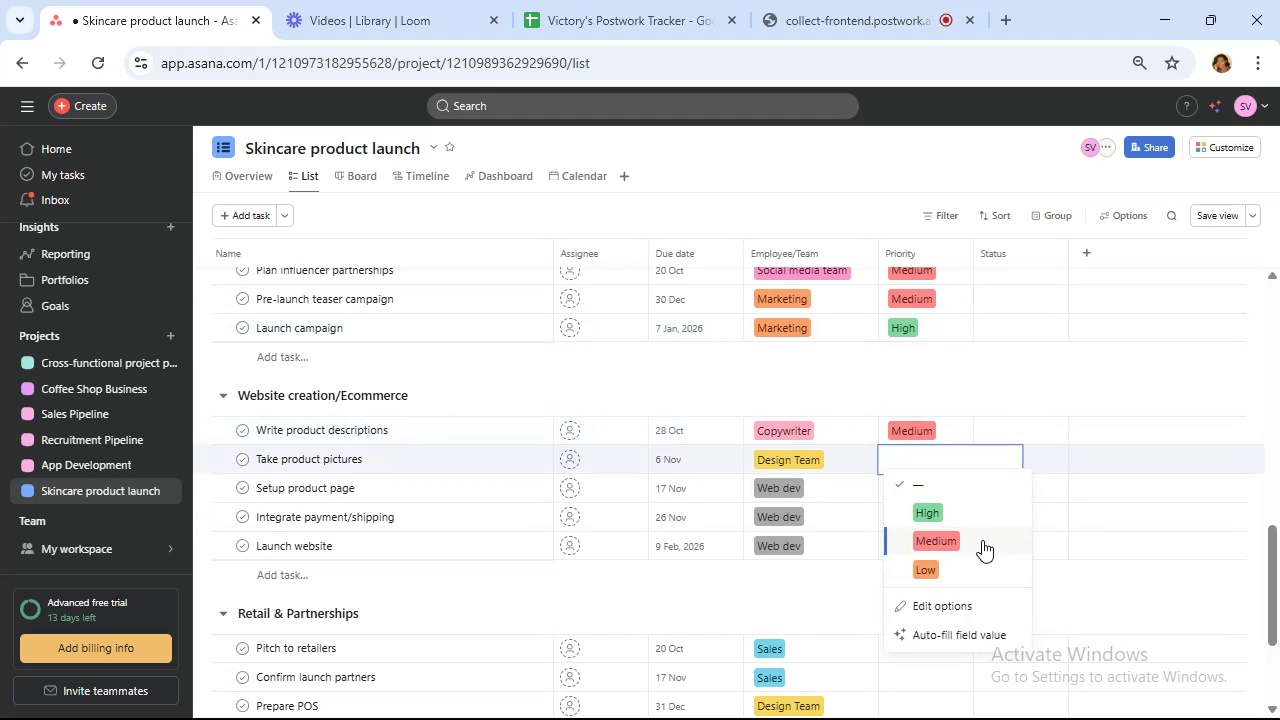 
left_click([982, 540])
 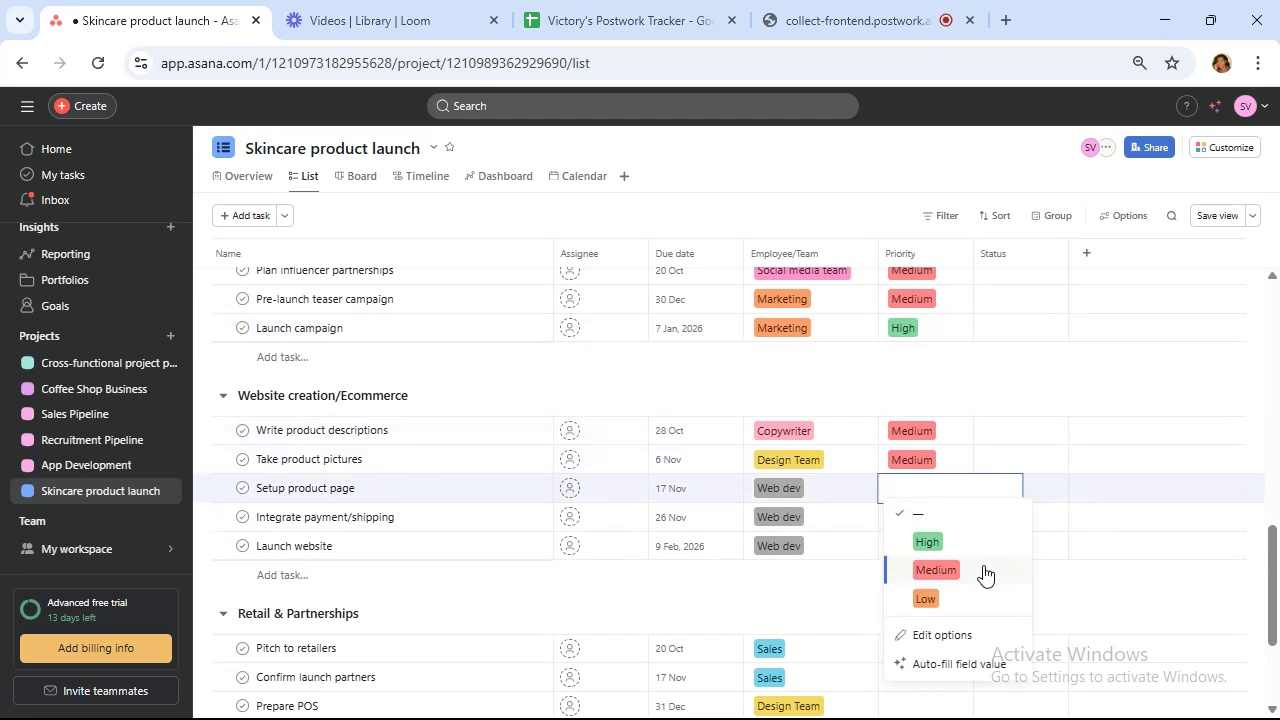 
left_click([955, 523])
 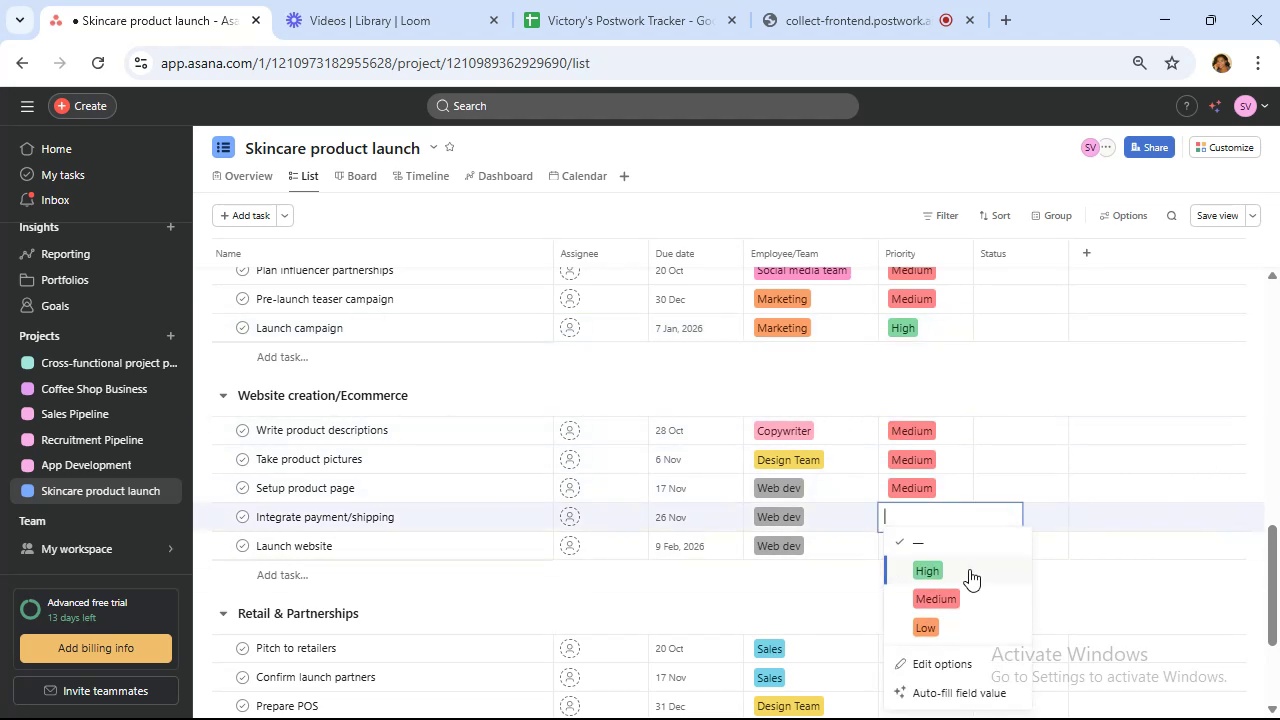 
left_click([969, 568])
 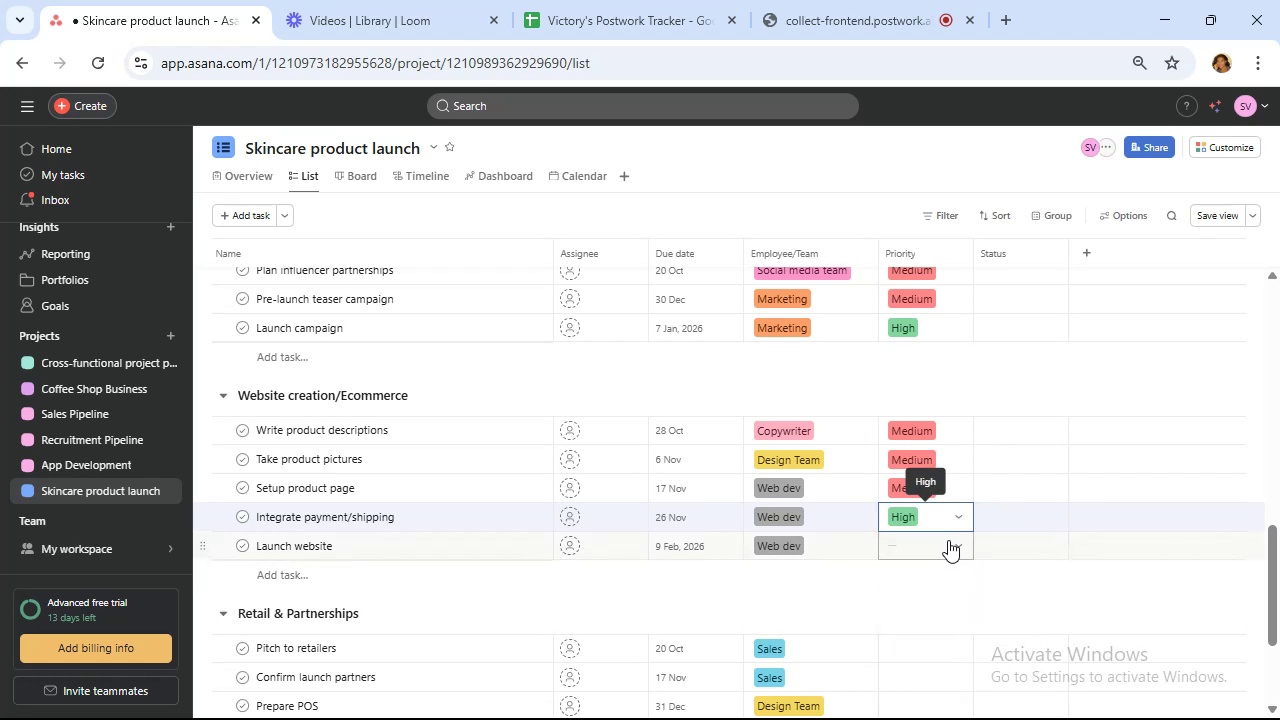 
left_click([948, 540])
 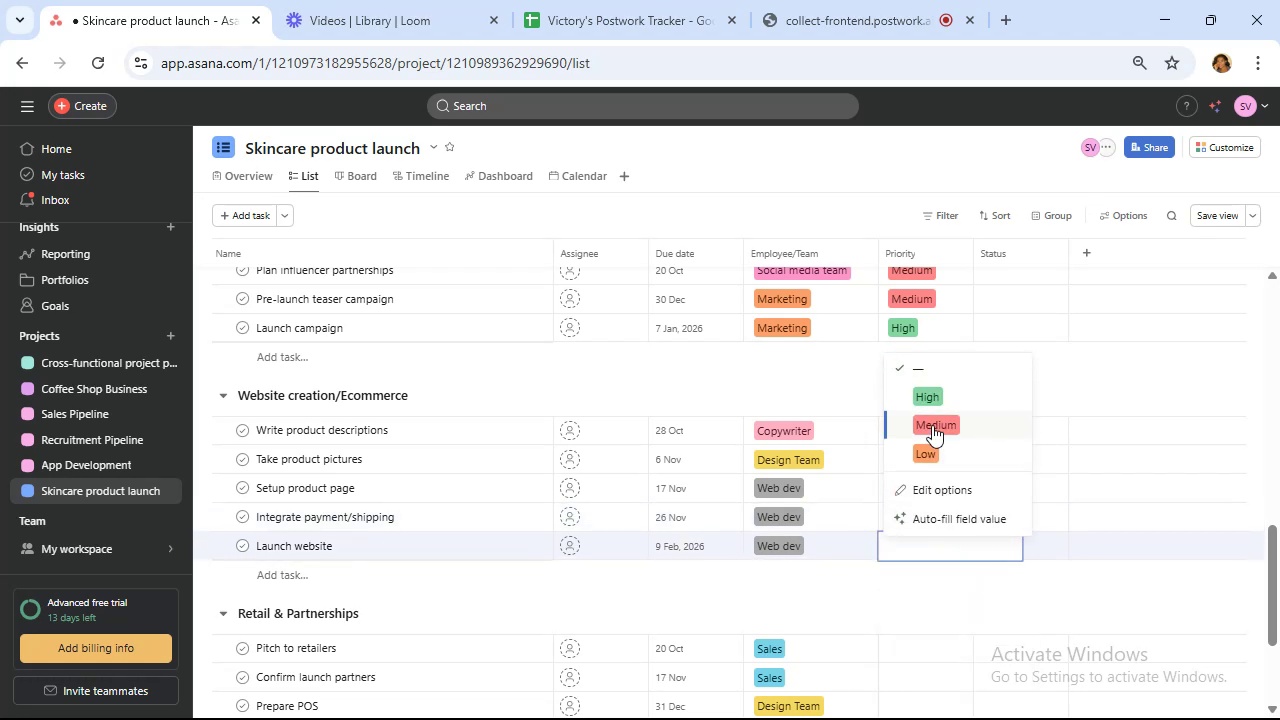 
left_click([947, 395])
 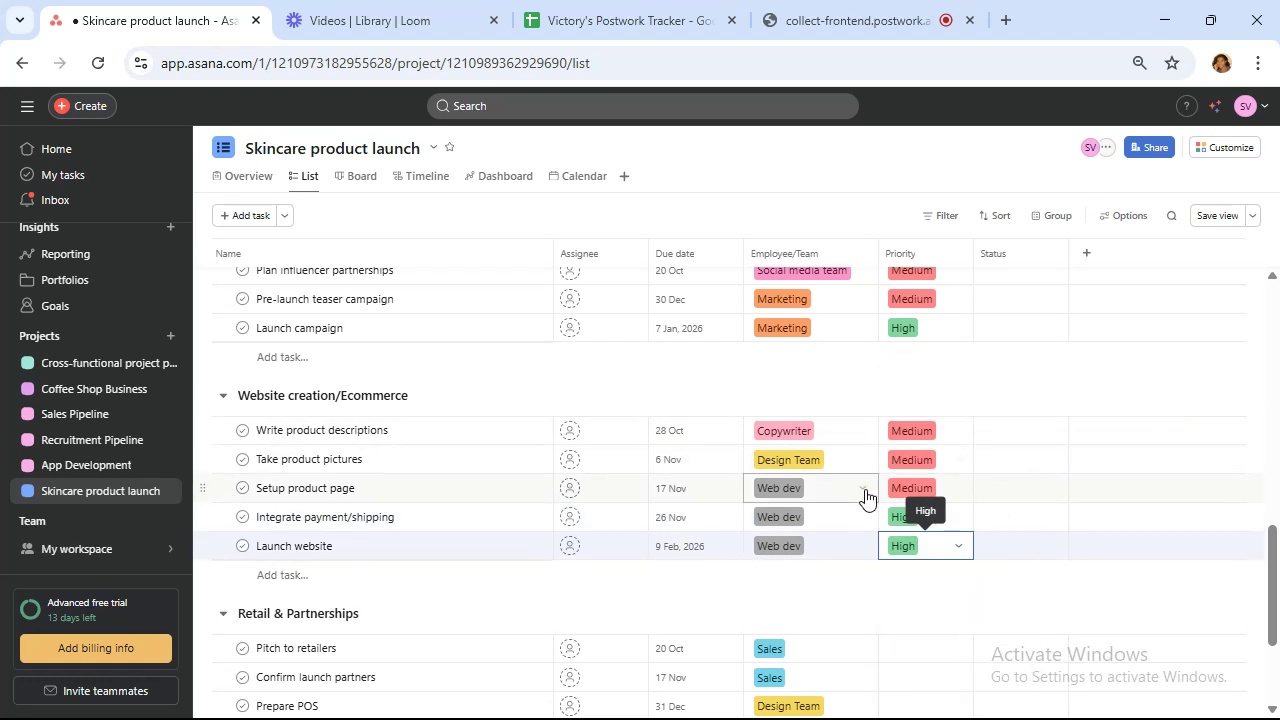 
scroll: coordinate [866, 490], scroll_direction: down, amount: 2.0
 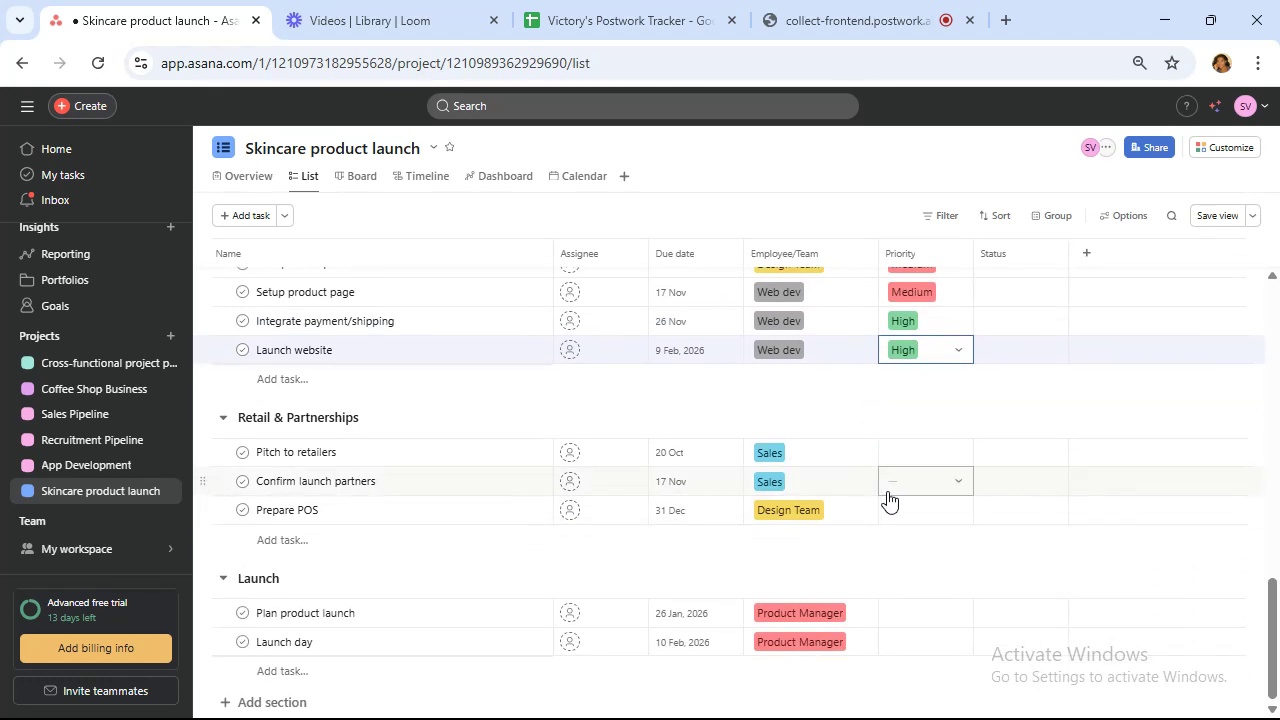 
wait(5.67)
 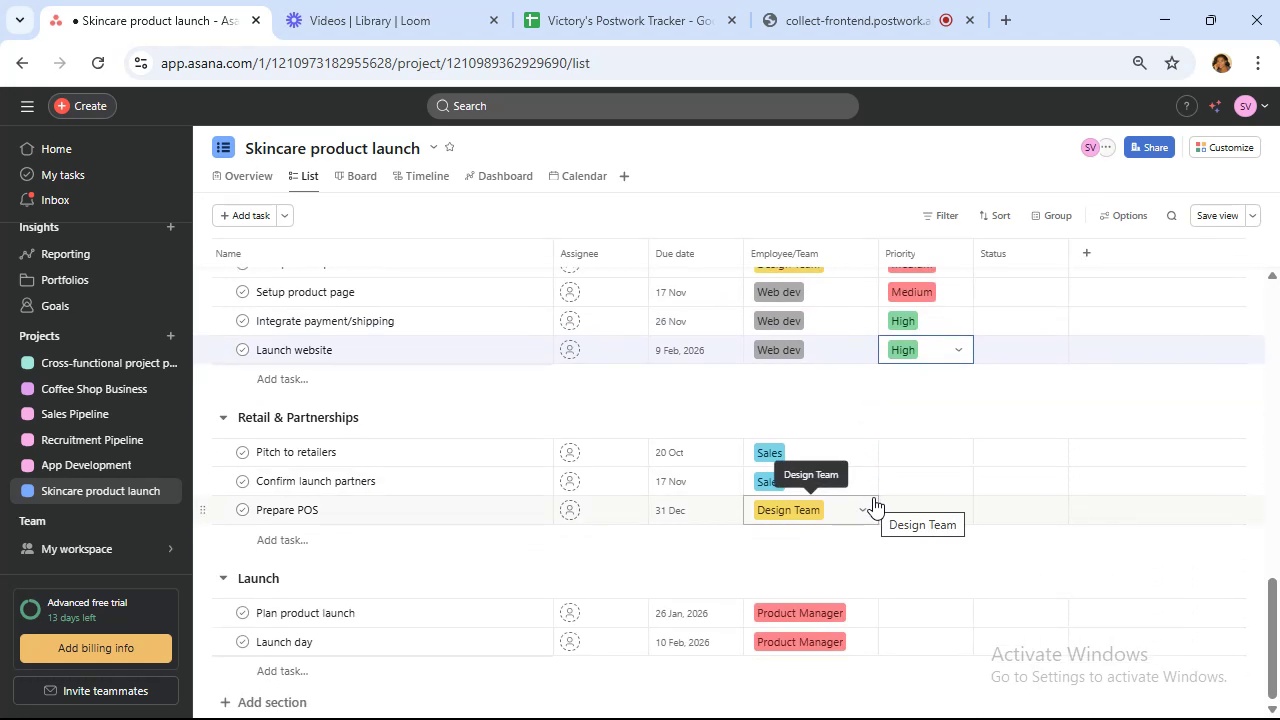 
left_click([924, 446])
 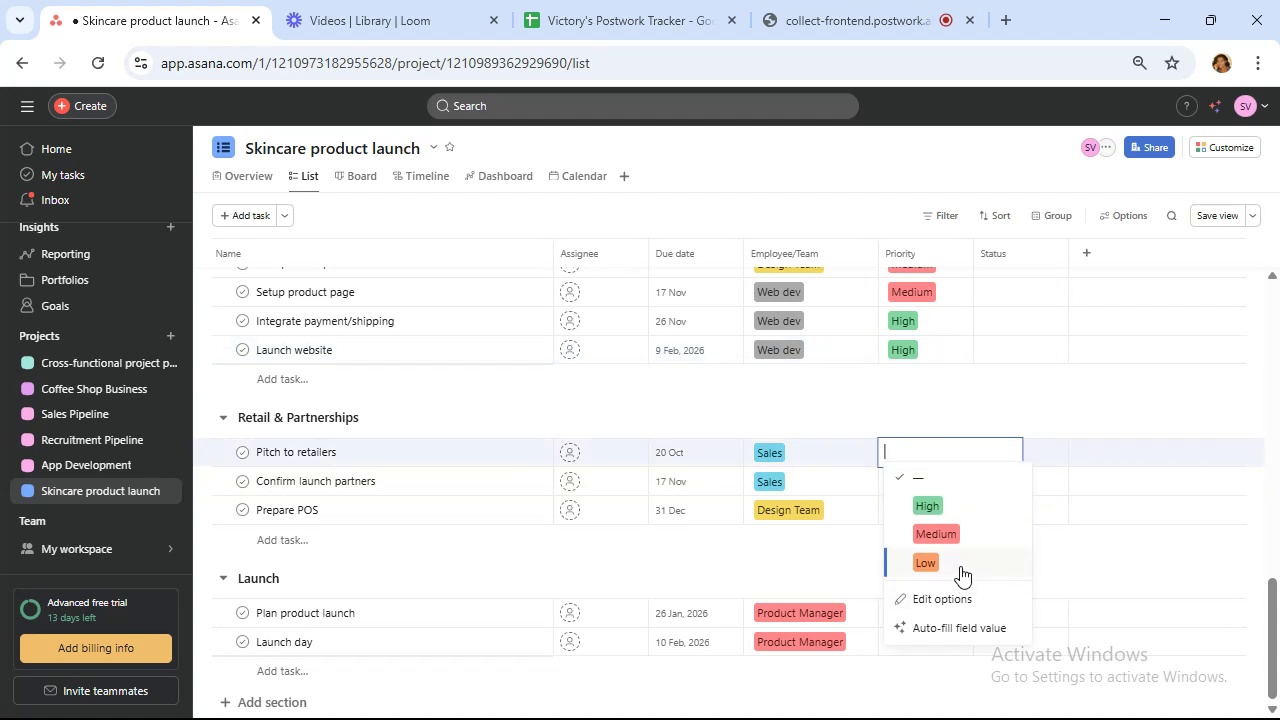 
left_click([960, 566])
 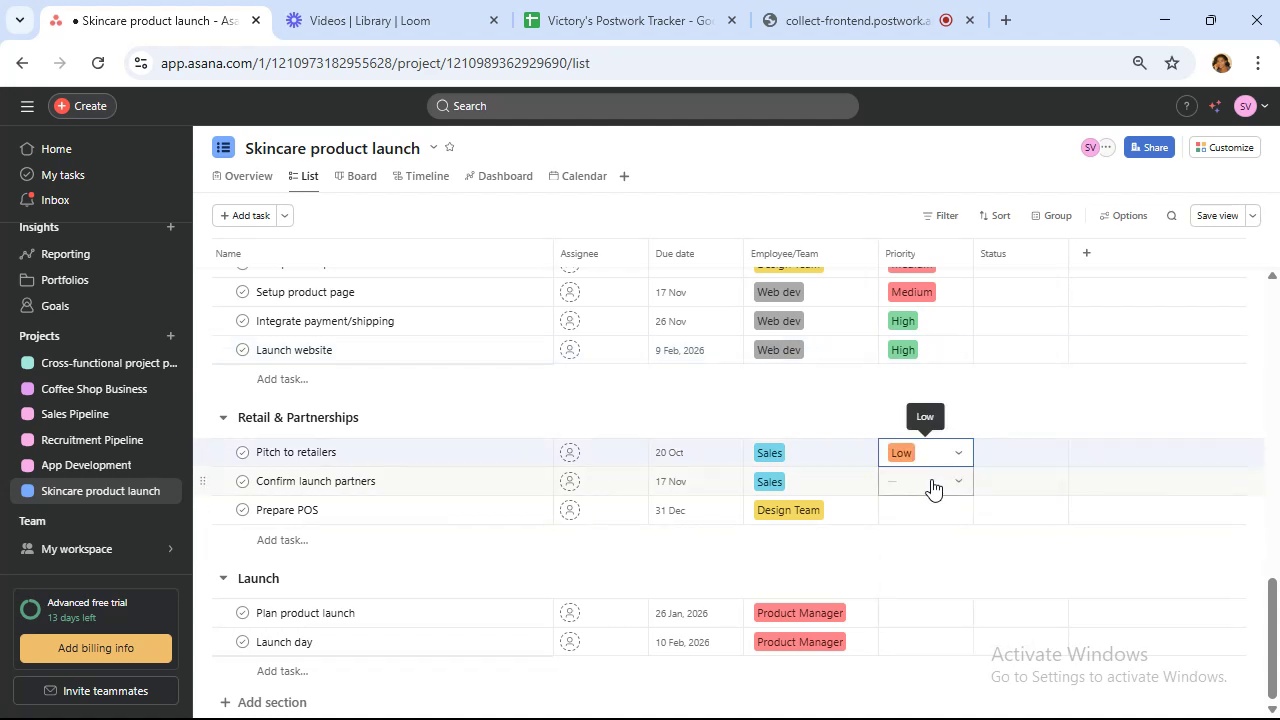 
left_click([931, 479])
 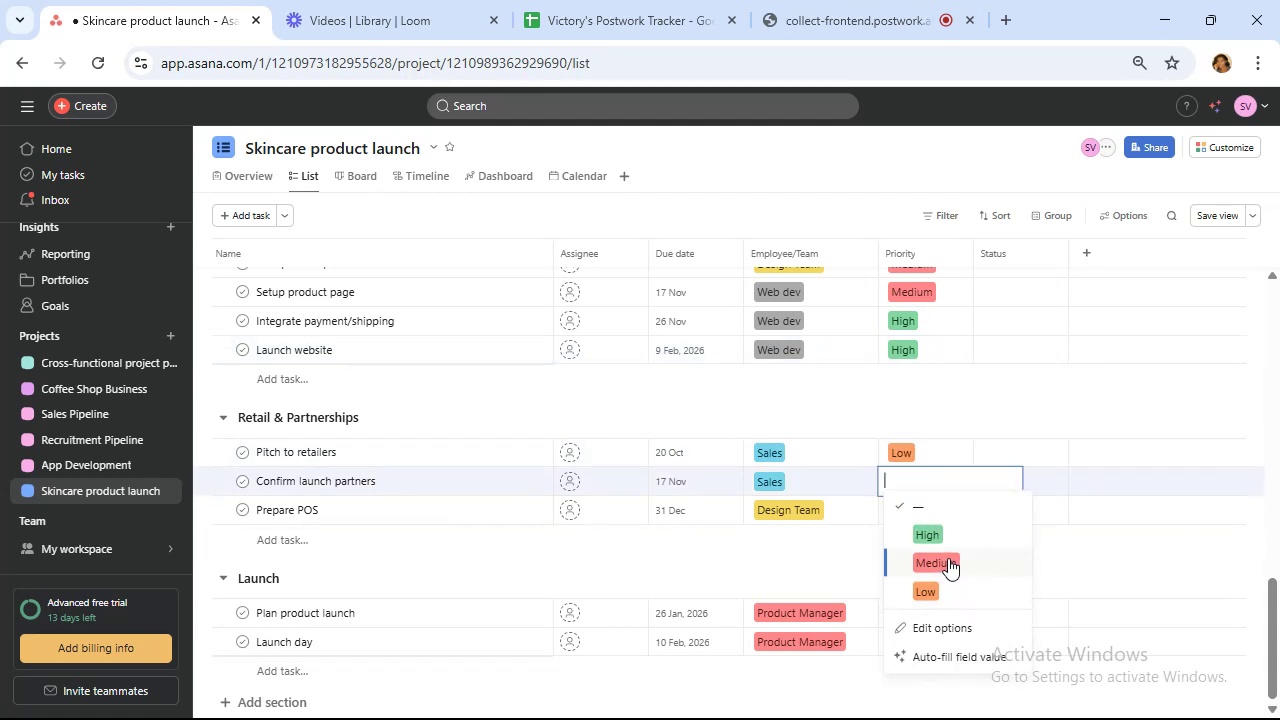 
wait(10.82)
 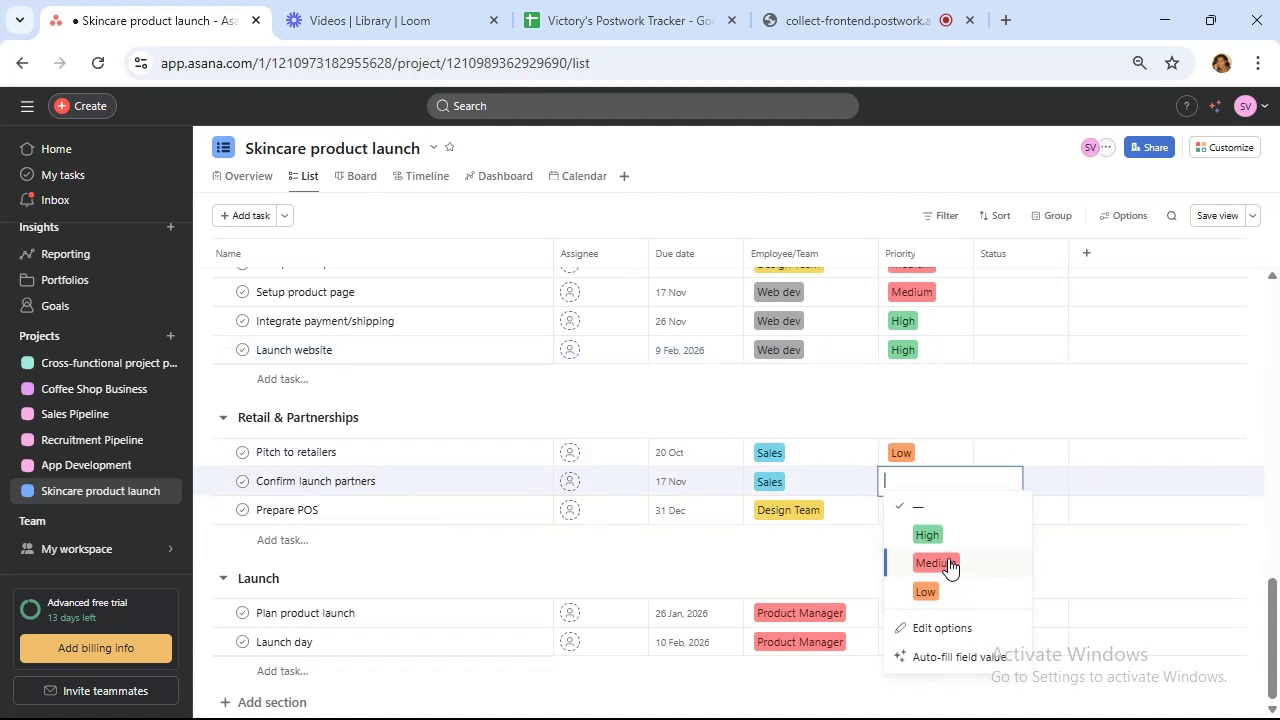 
left_click([950, 589])
 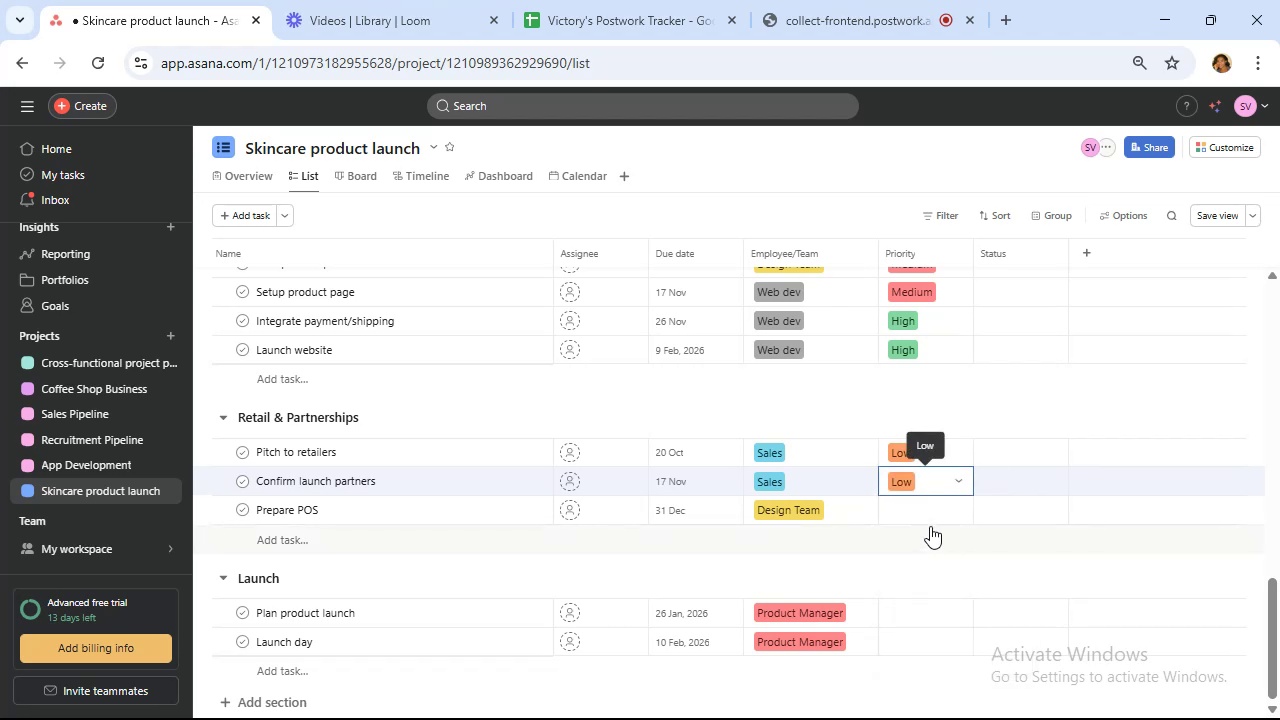 
left_click_drag(start_coordinate=[925, 506], to_coordinate=[930, 513])
 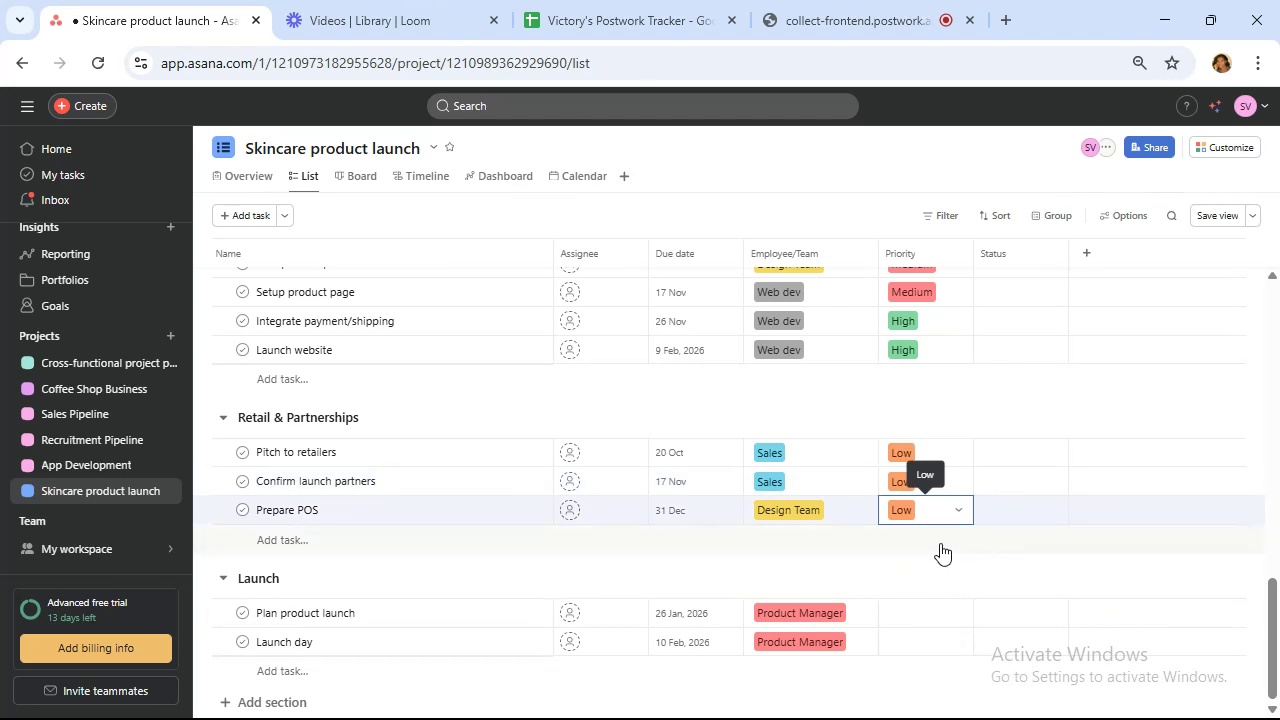 
wait(5.13)
 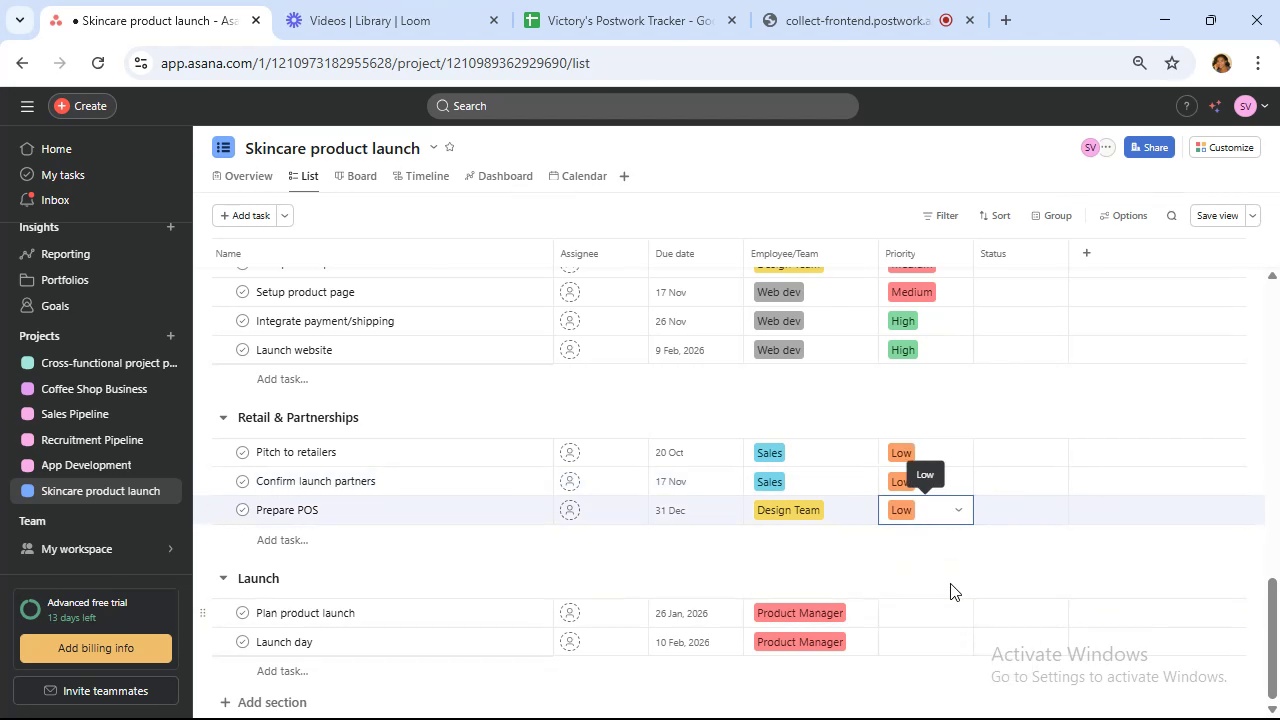 
left_click([942, 612])
 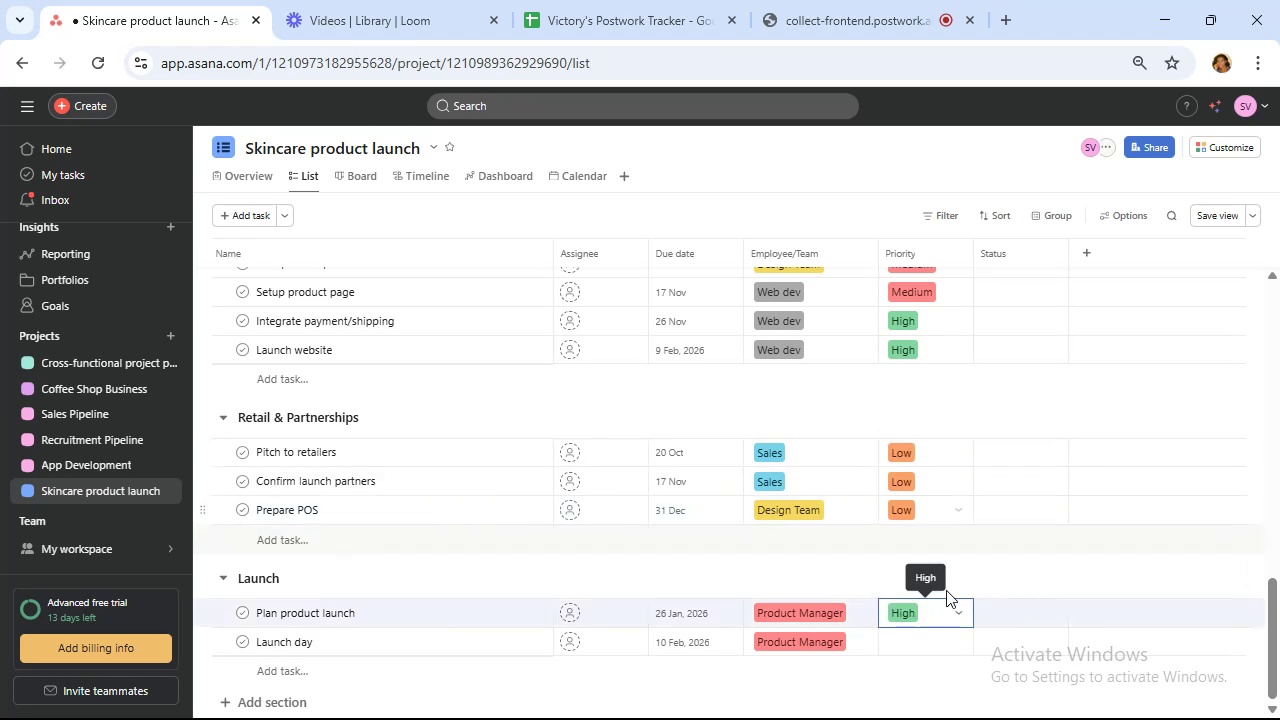 
left_click([942, 639])
 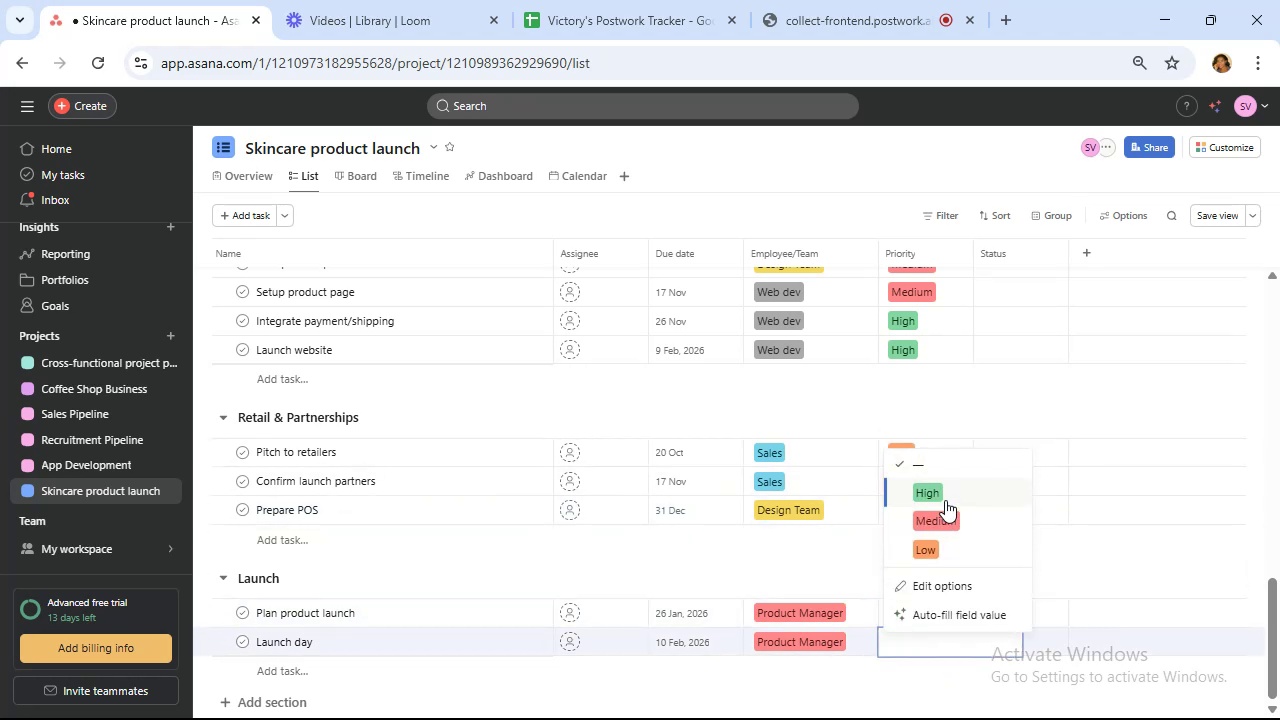 
left_click([945, 496])
 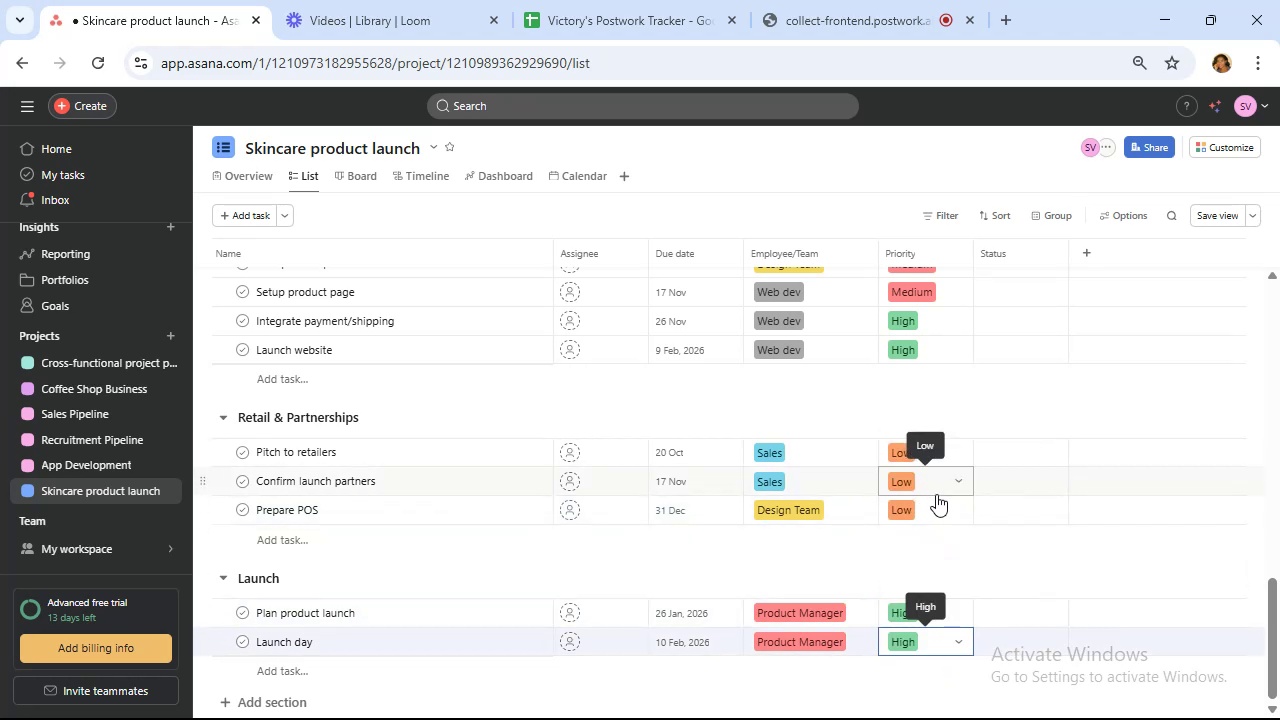 
scroll: coordinate [937, 459], scroll_direction: up, amount: 20.0
 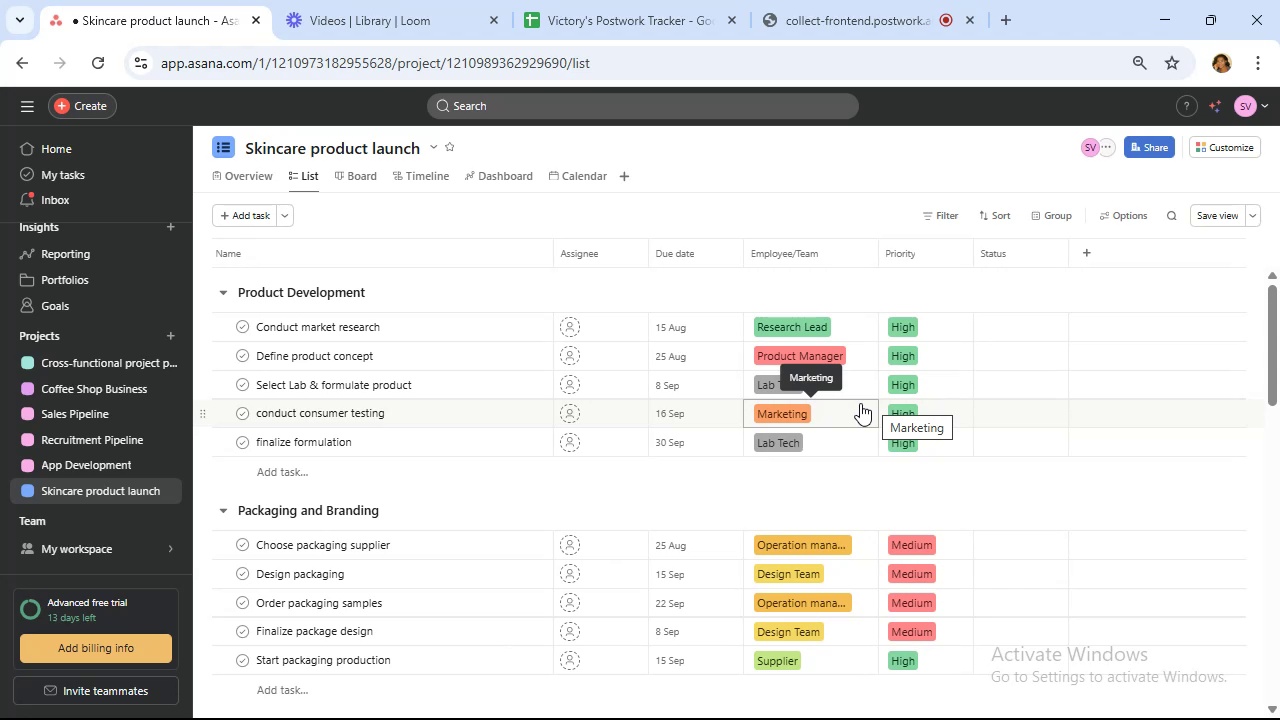 
wait(32.82)
 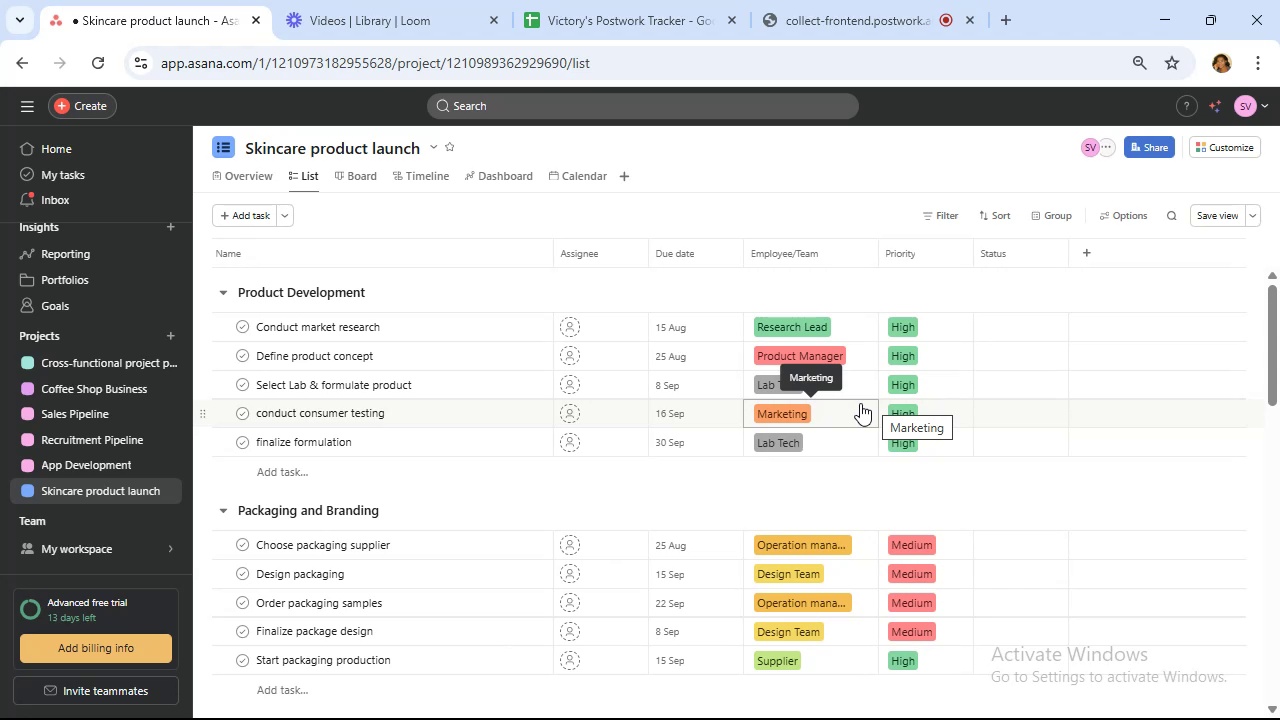 
left_click([358, 176])
 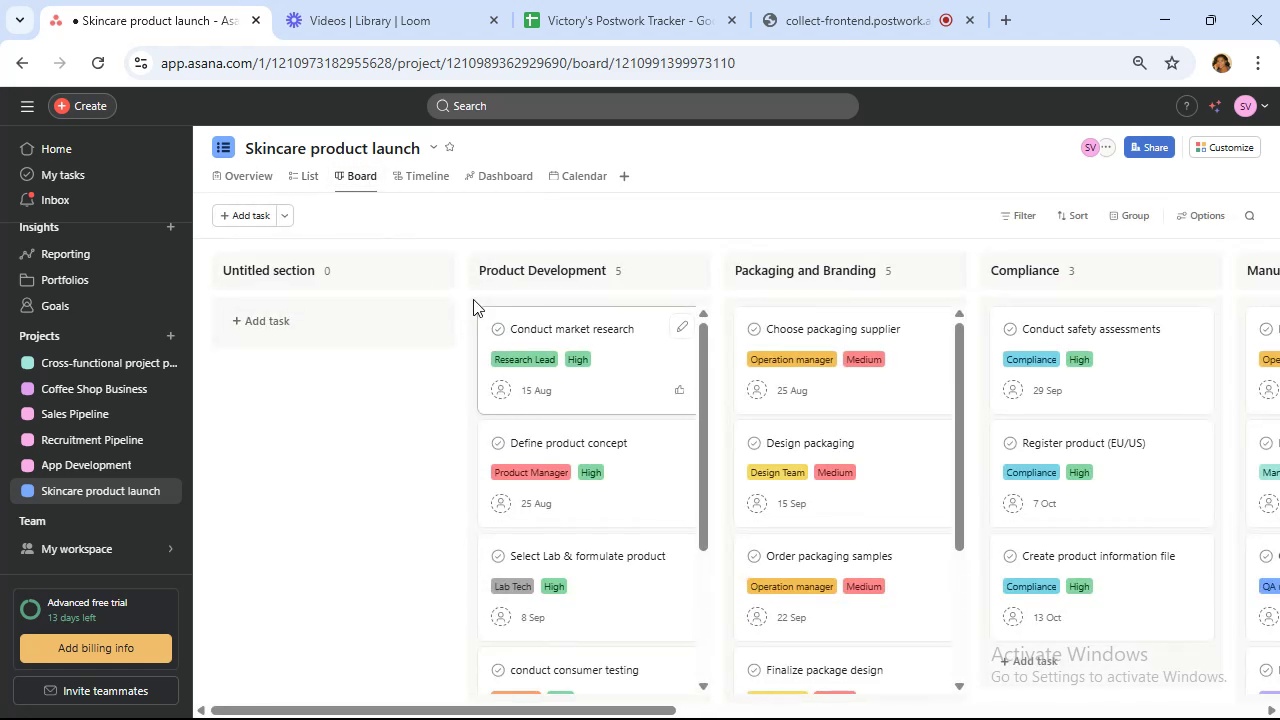 
left_click([430, 273])
 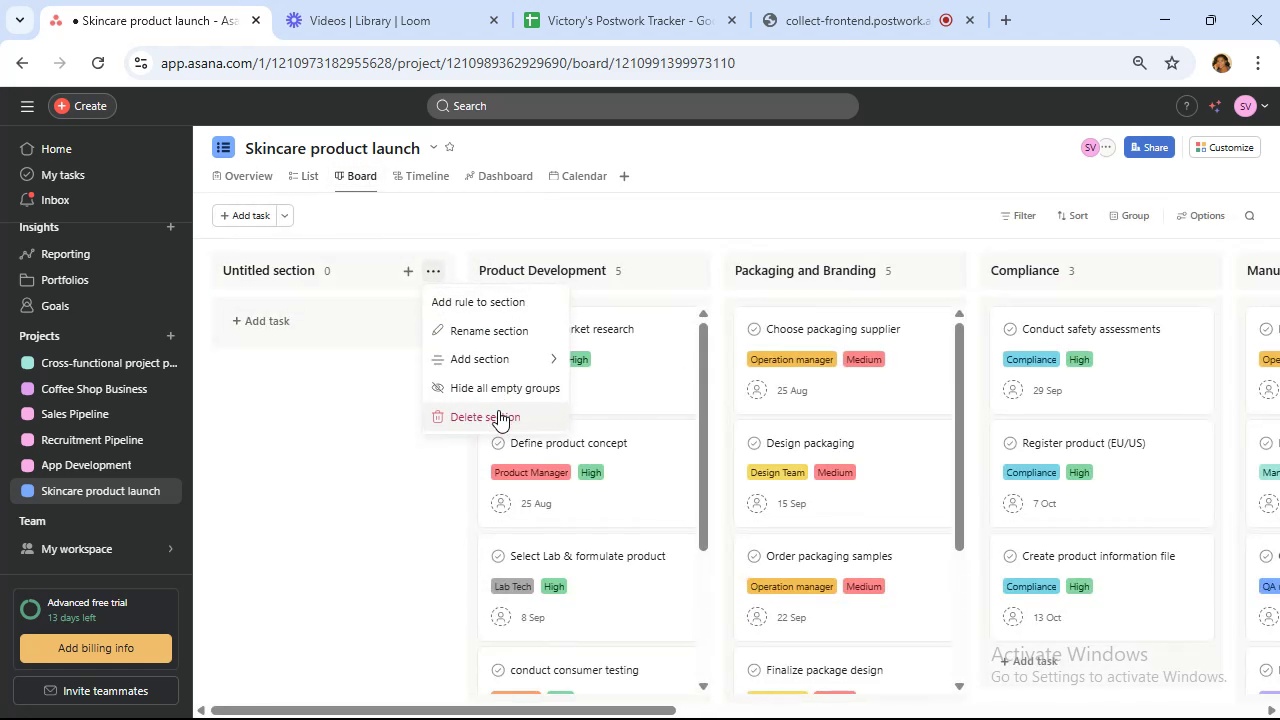 
left_click([502, 416])
 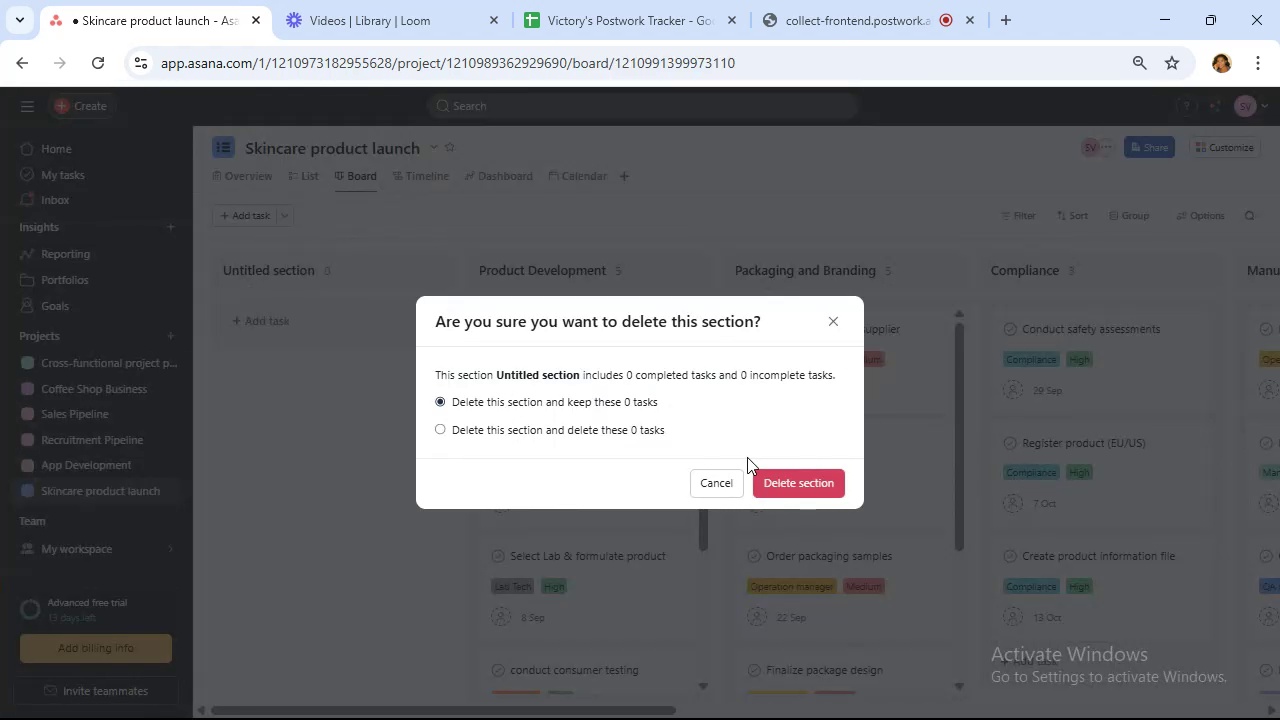 
left_click([785, 484])
 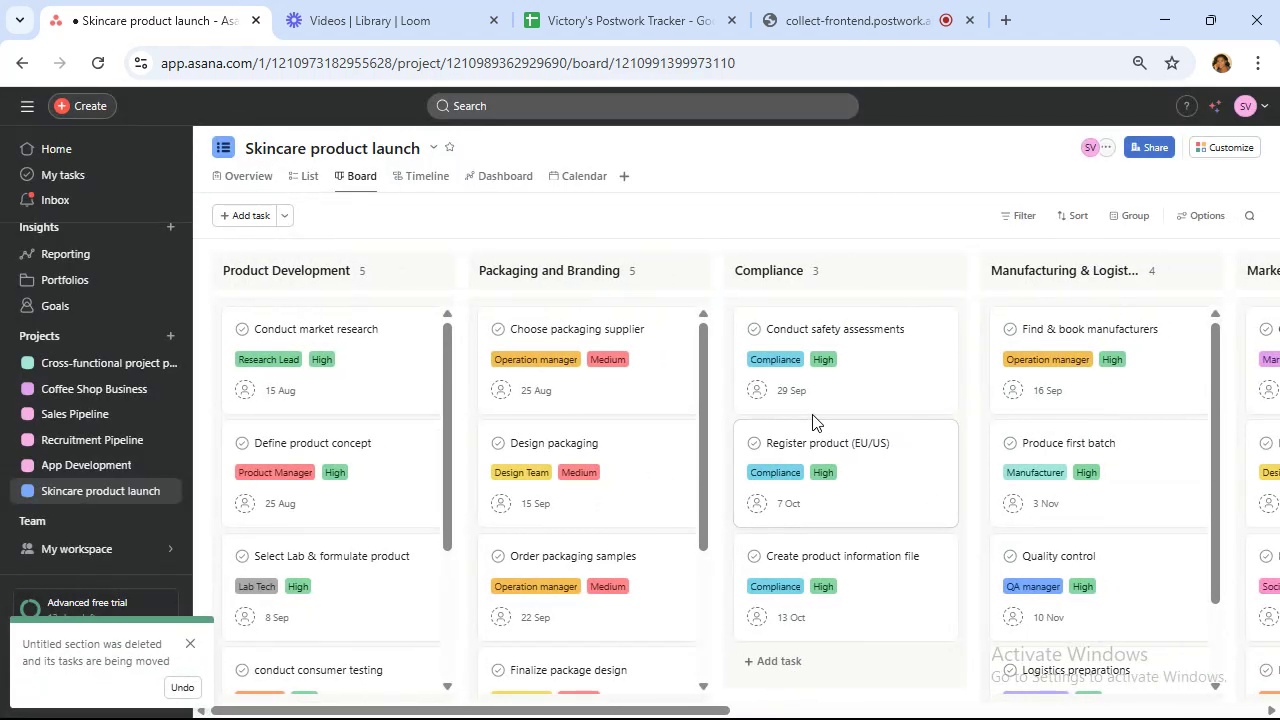 
scroll: coordinate [674, 393], scroll_direction: down, amount: 8.0
 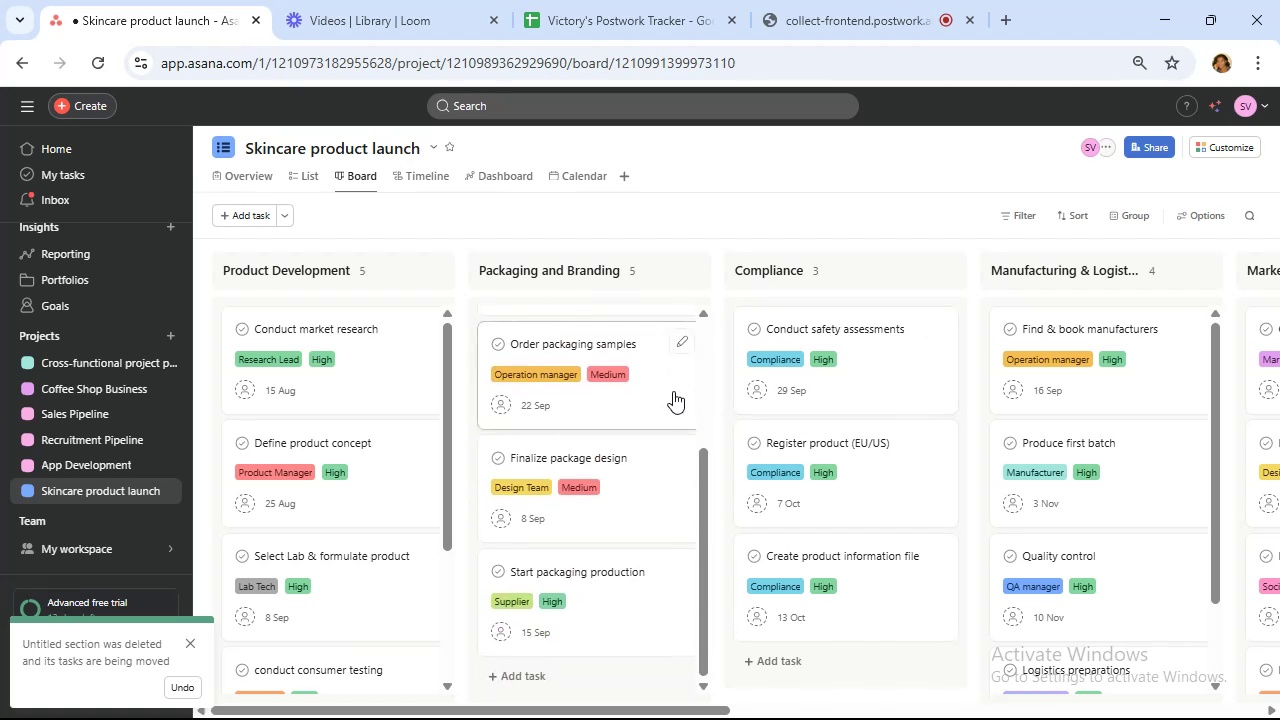 
scroll: coordinate [676, 386], scroll_direction: up, amount: 5.0
 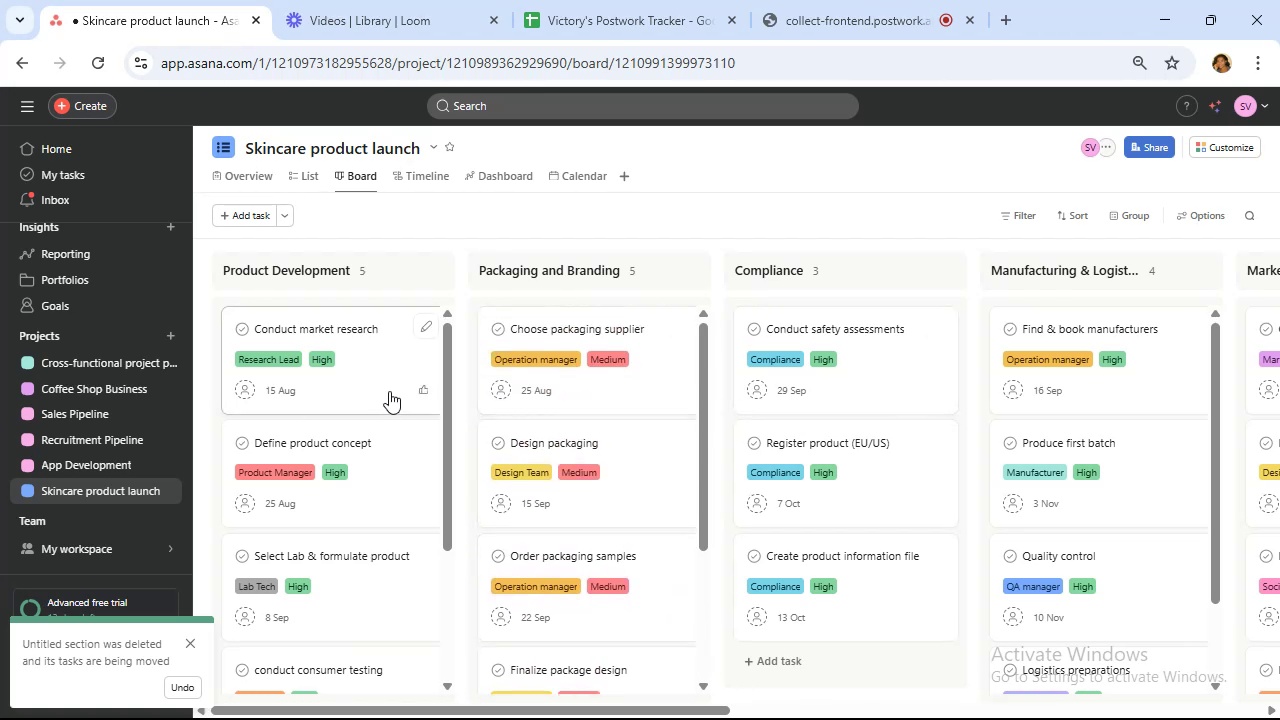 
scroll: coordinate [400, 380], scroll_direction: down, amount: 4.0
 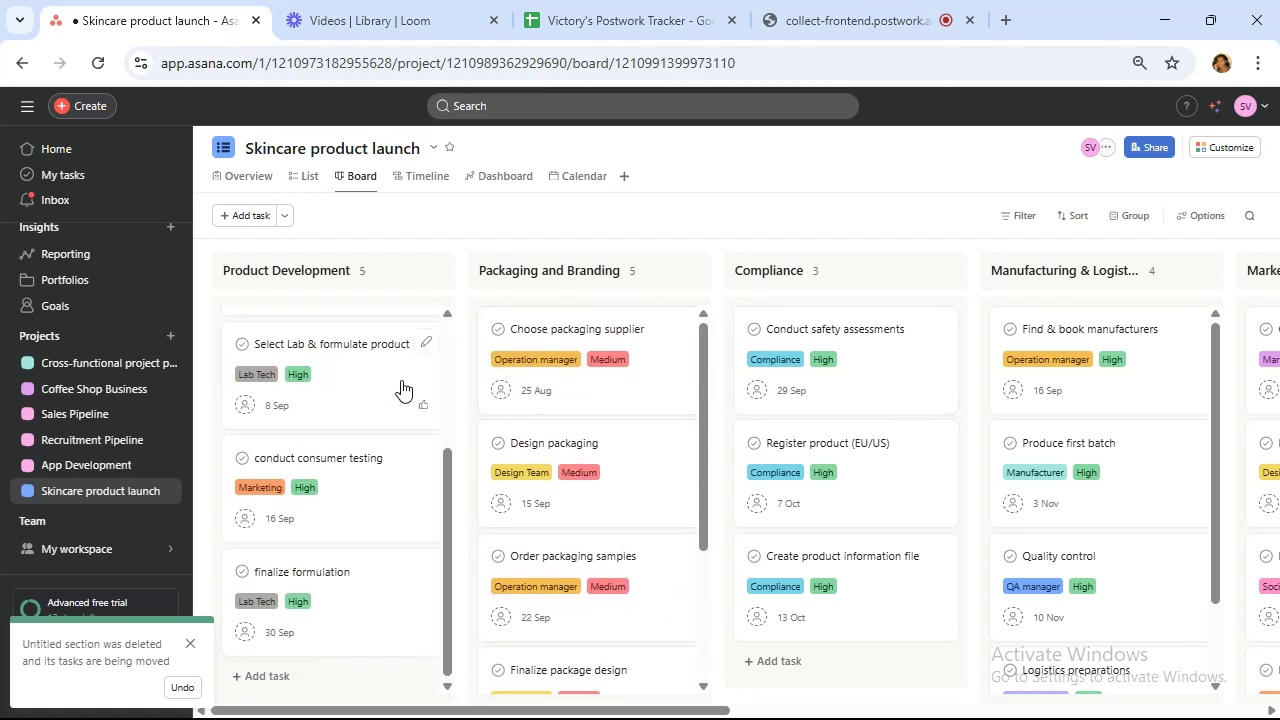 
scroll: coordinate [405, 374], scroll_direction: up, amount: 6.0
 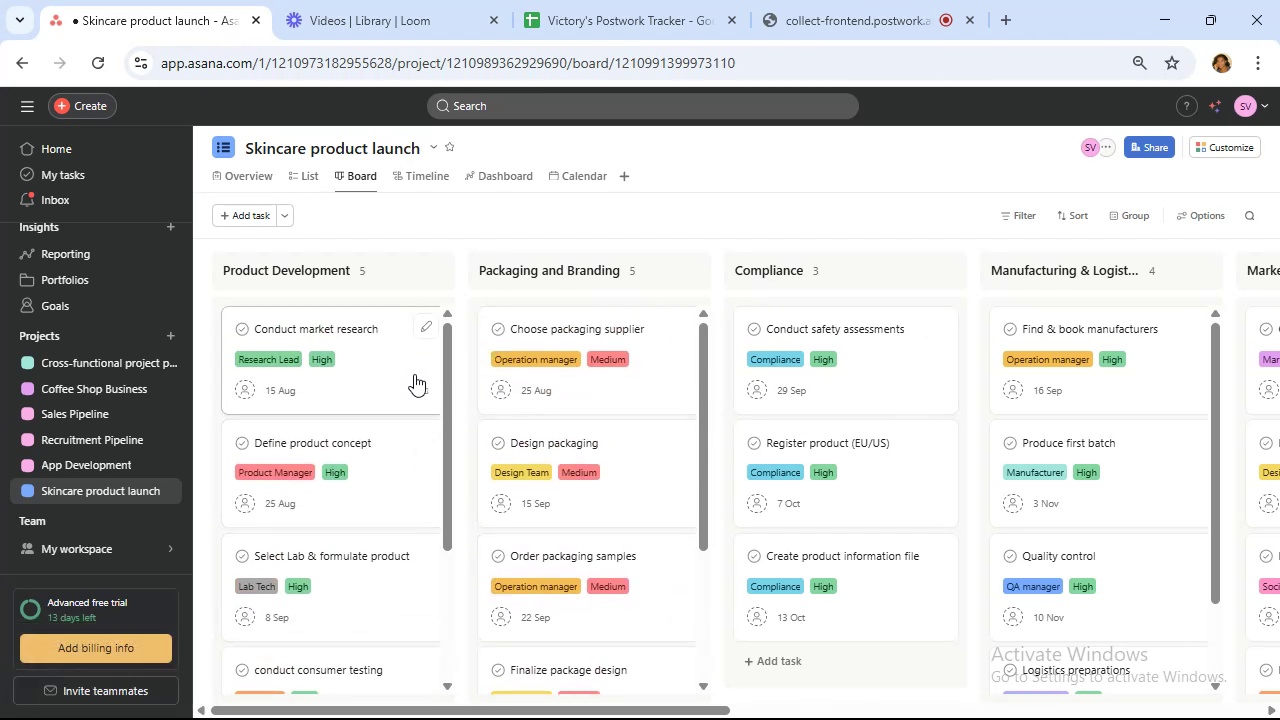 
mouse_move([405, 392])
 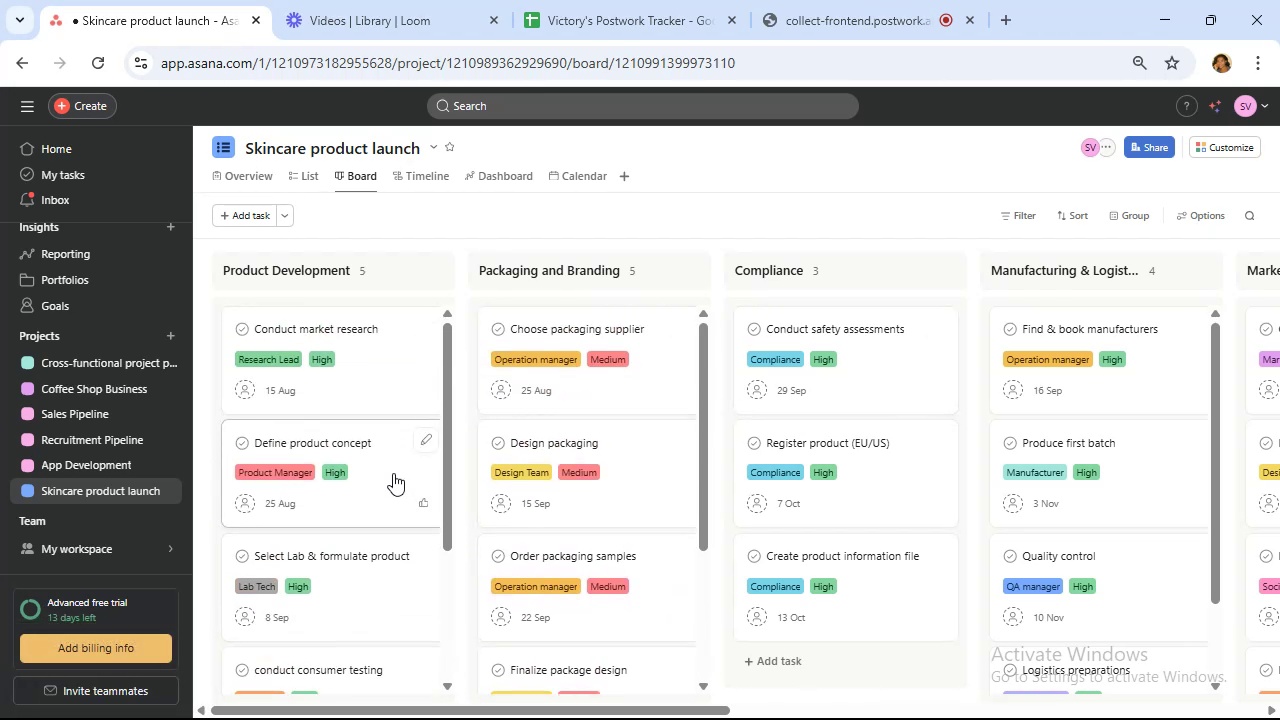 
left_click([393, 469])
 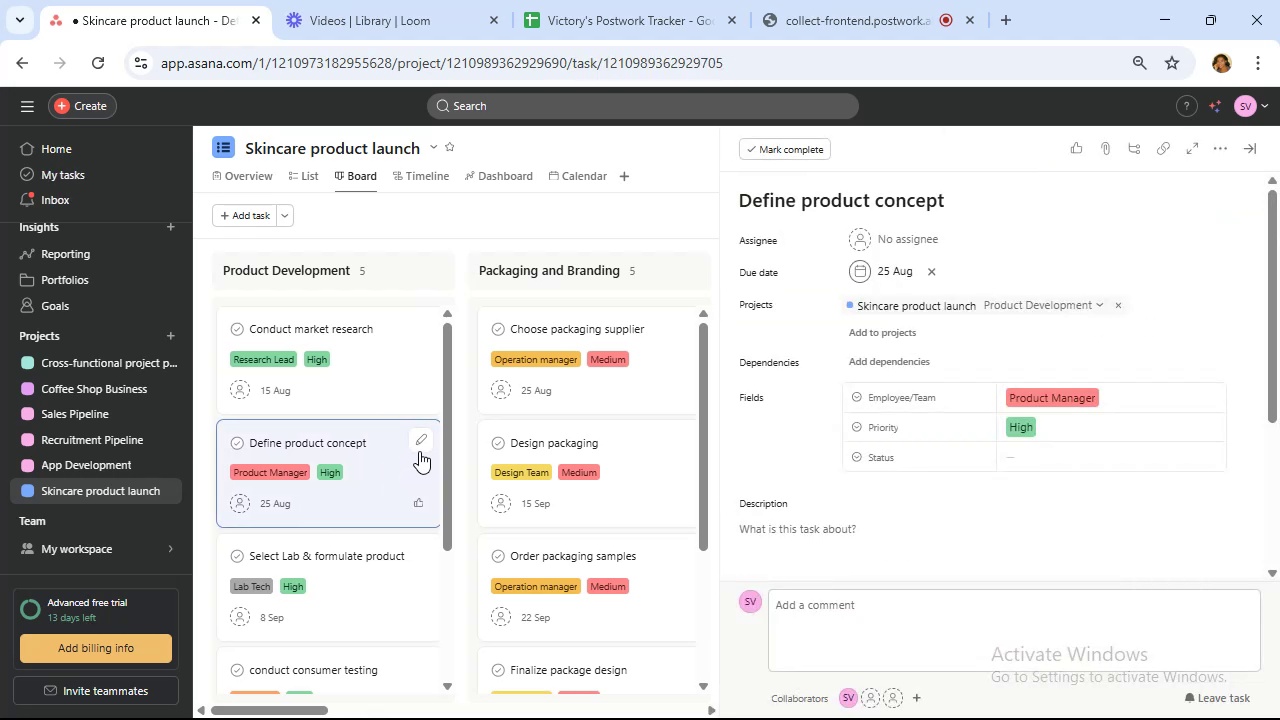 
wait(12.59)
 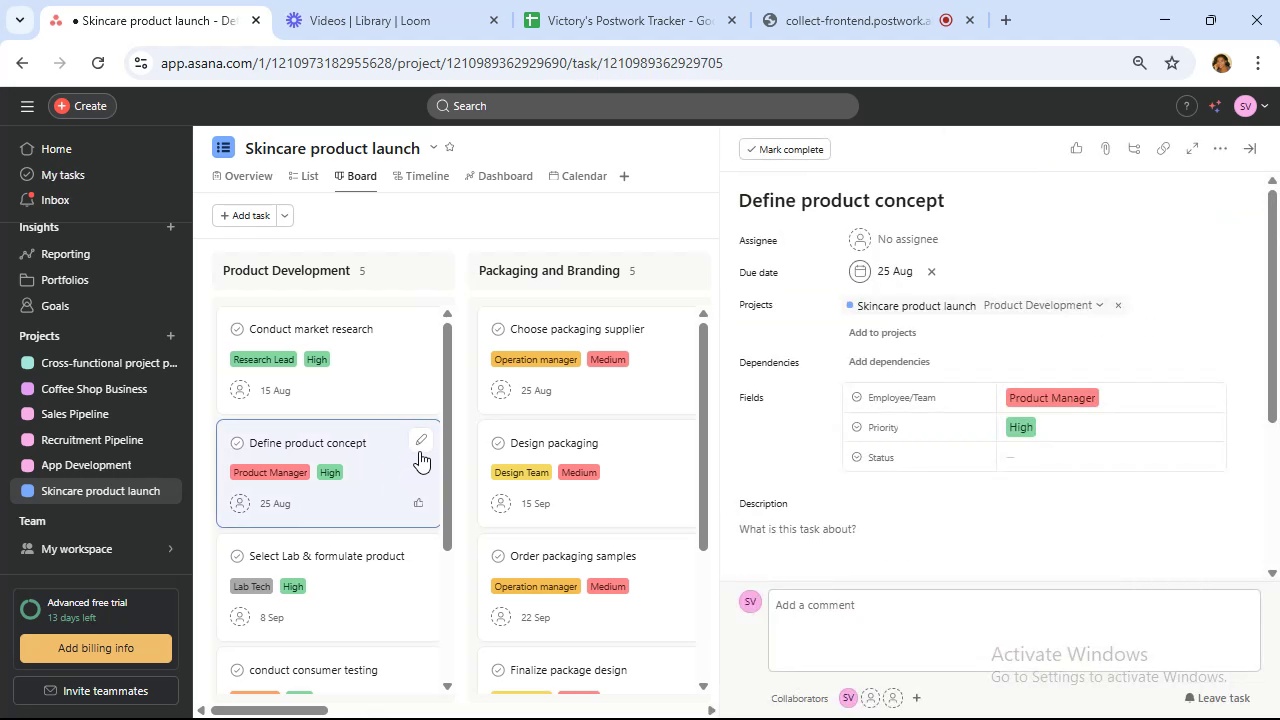 
mouse_move([783, 396])
 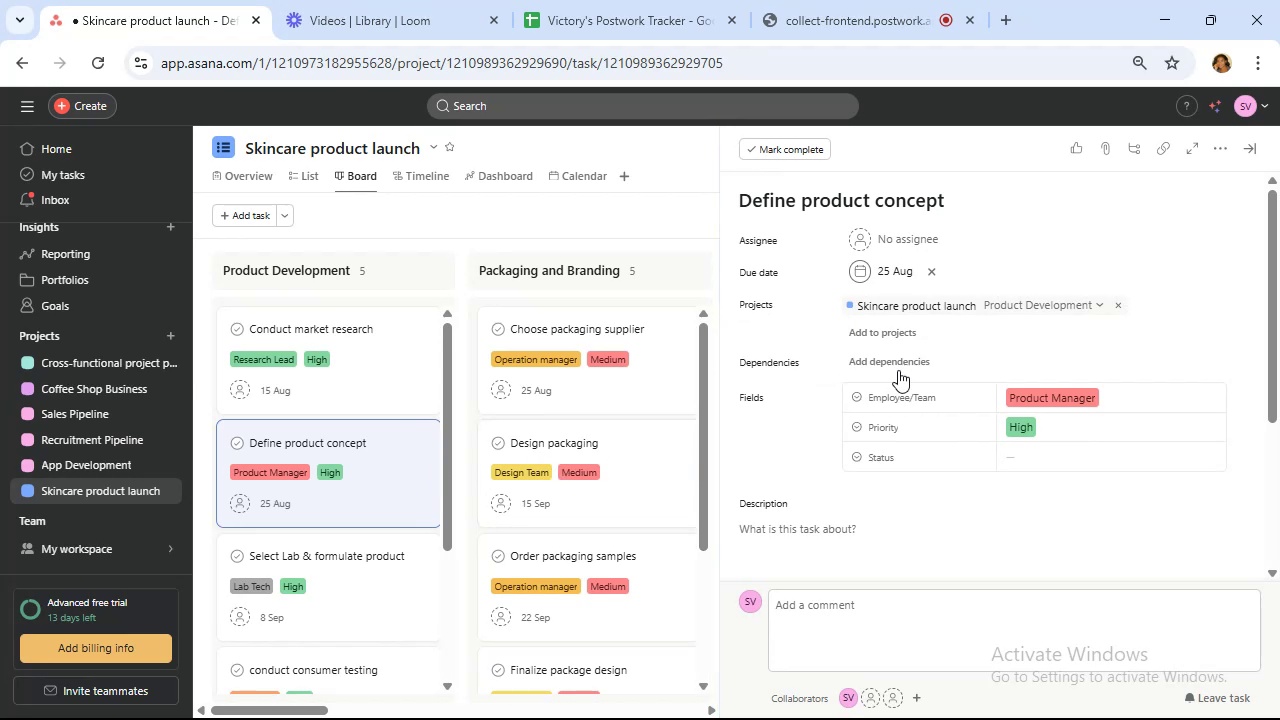 
left_click([895, 363])
 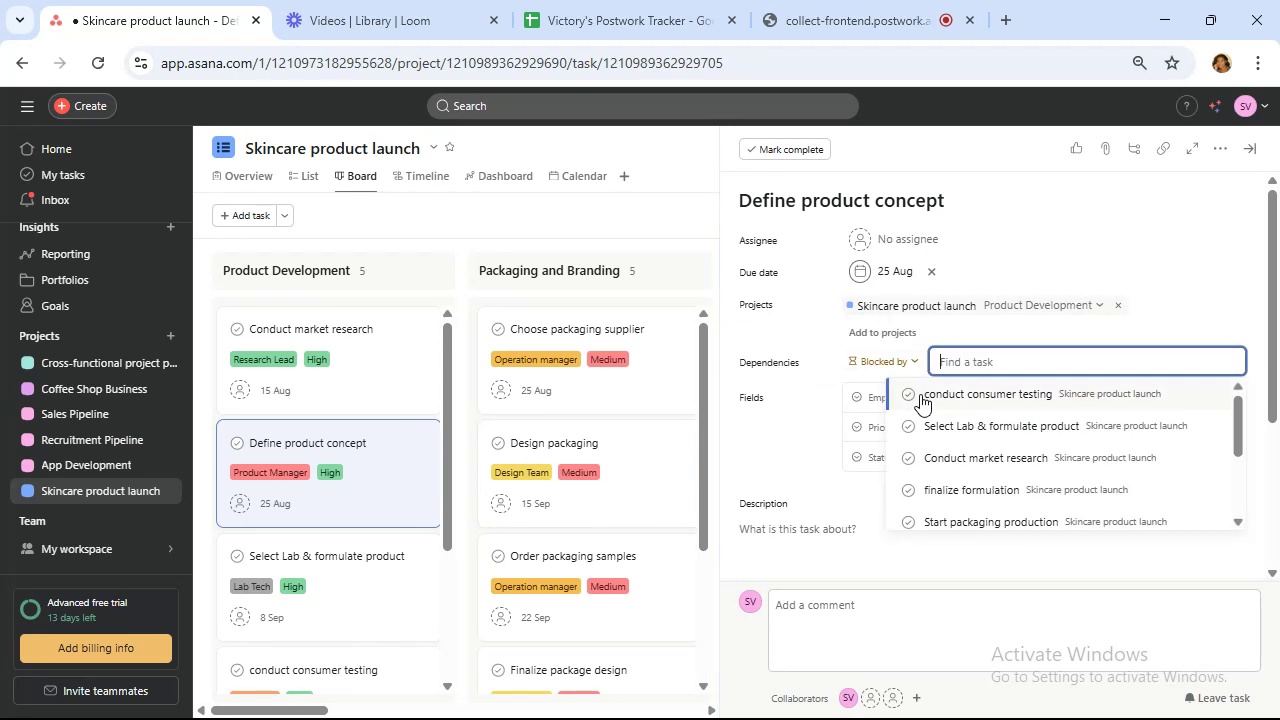 
left_click([905, 355])
 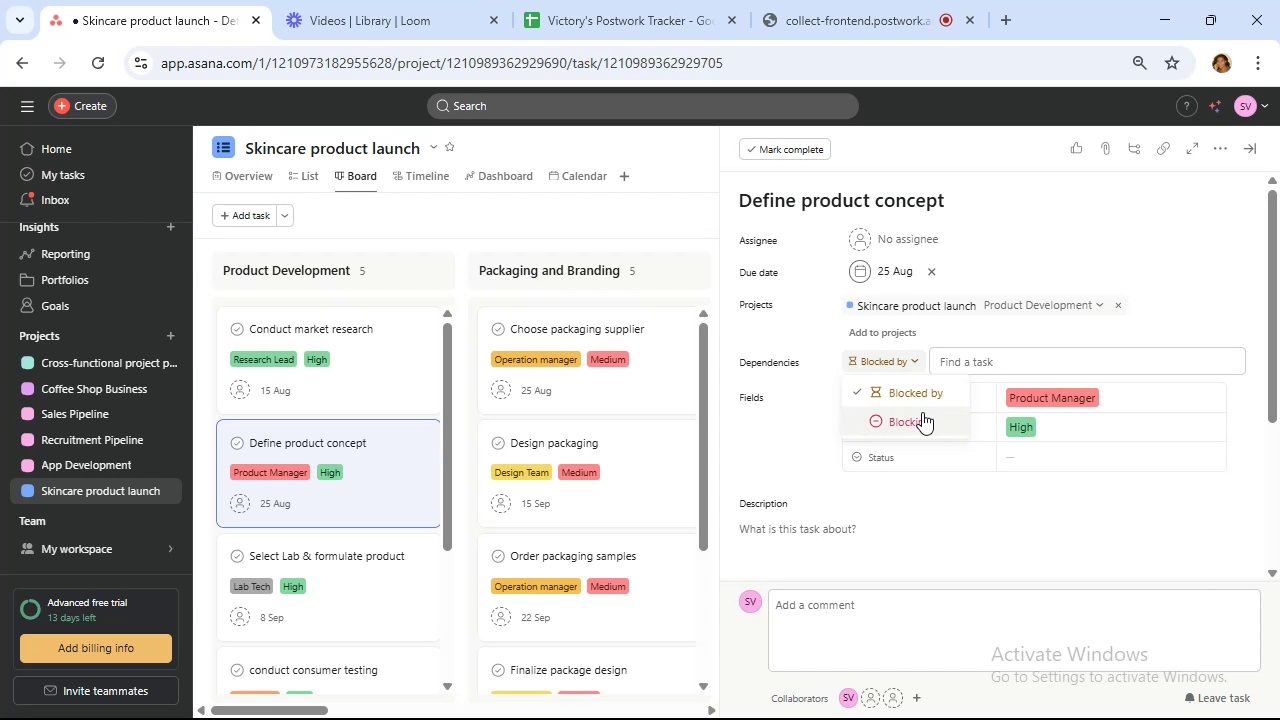 
left_click([924, 416])
 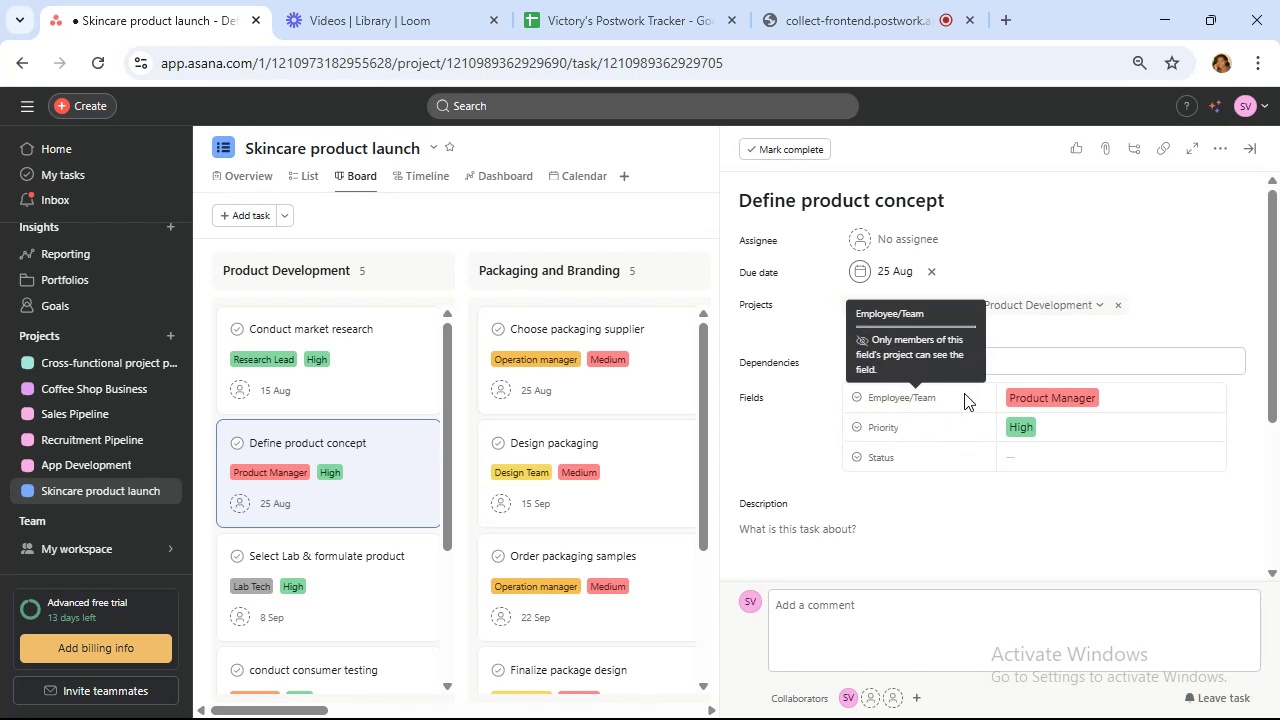 
left_click([990, 358])
 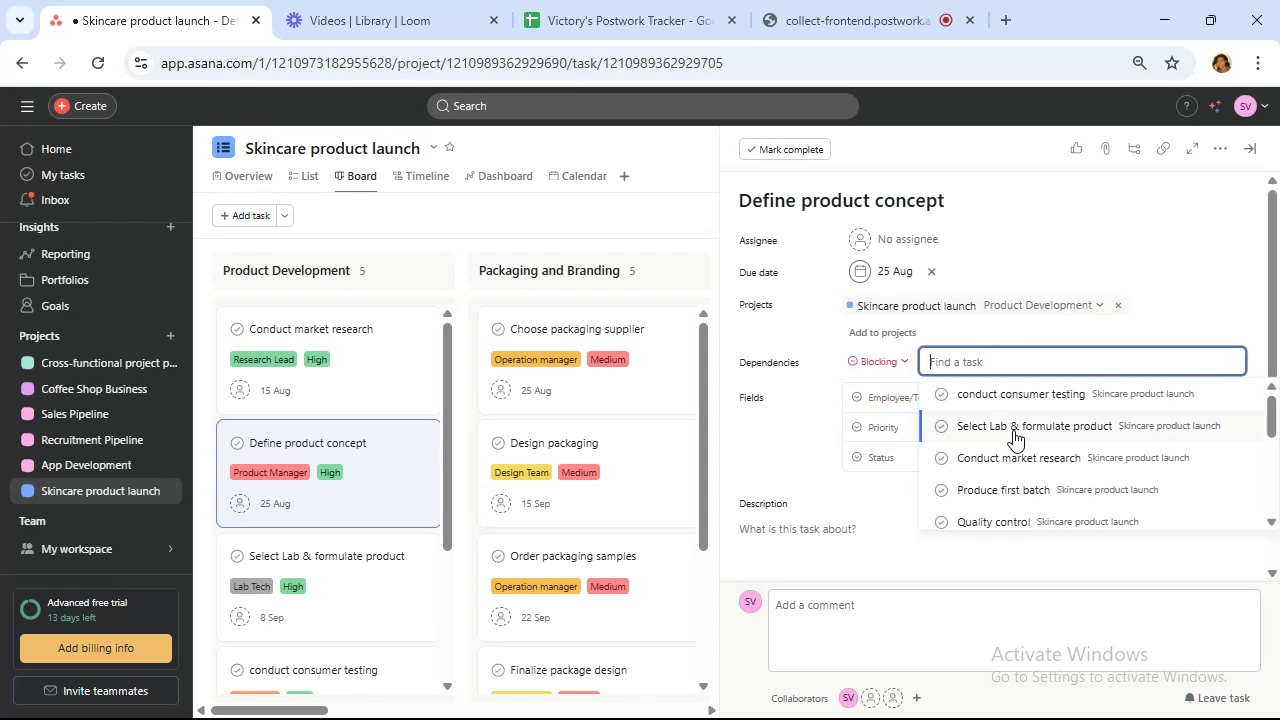 
left_click([1011, 426])
 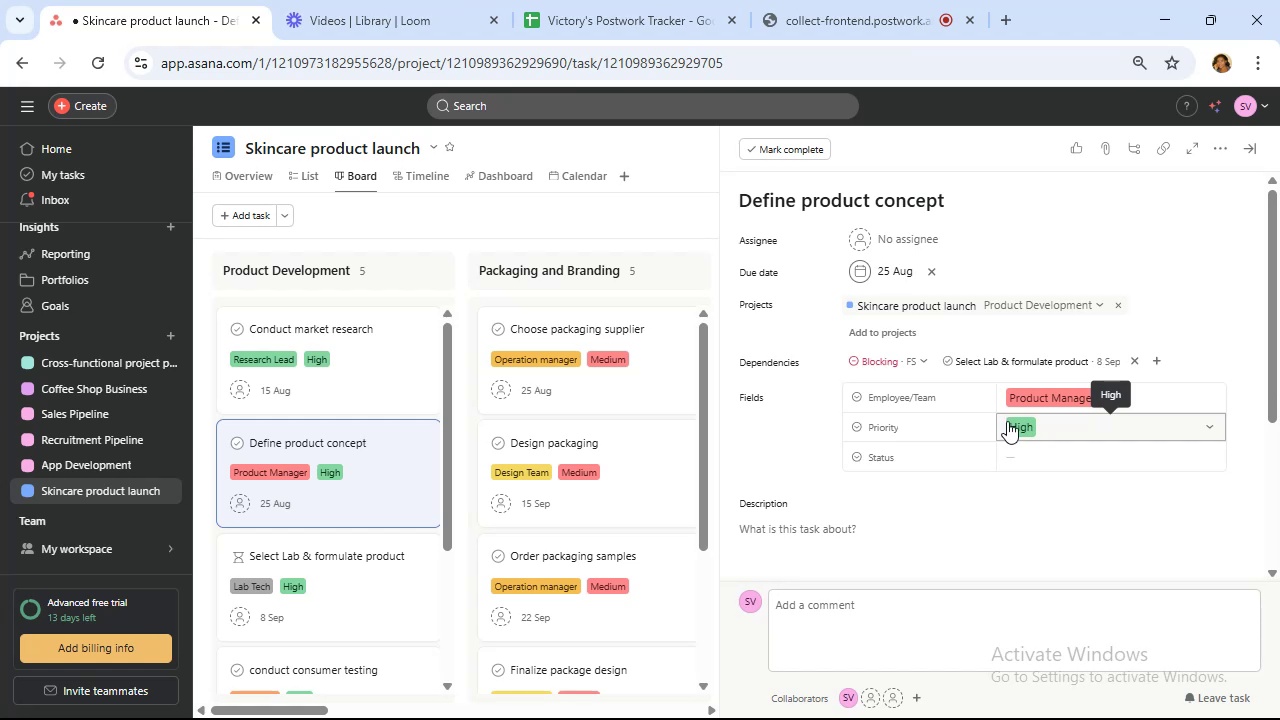 
wait(19.87)
 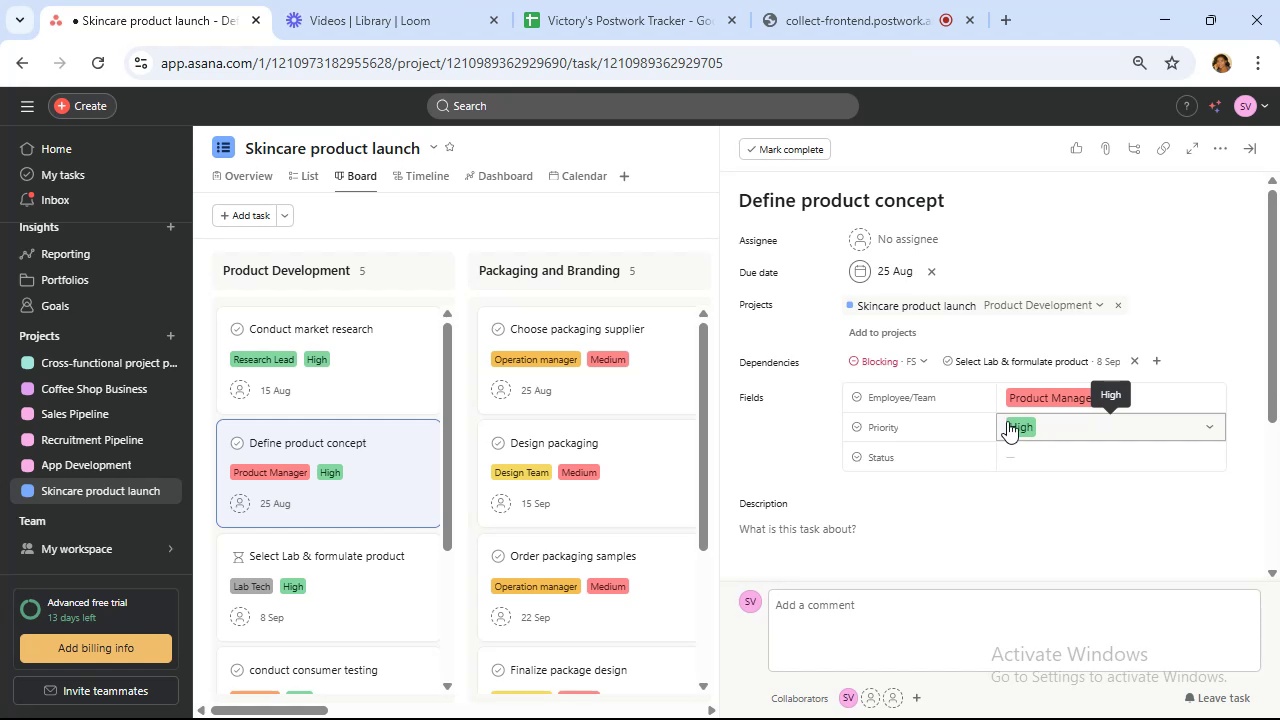 
left_click([380, 366])
 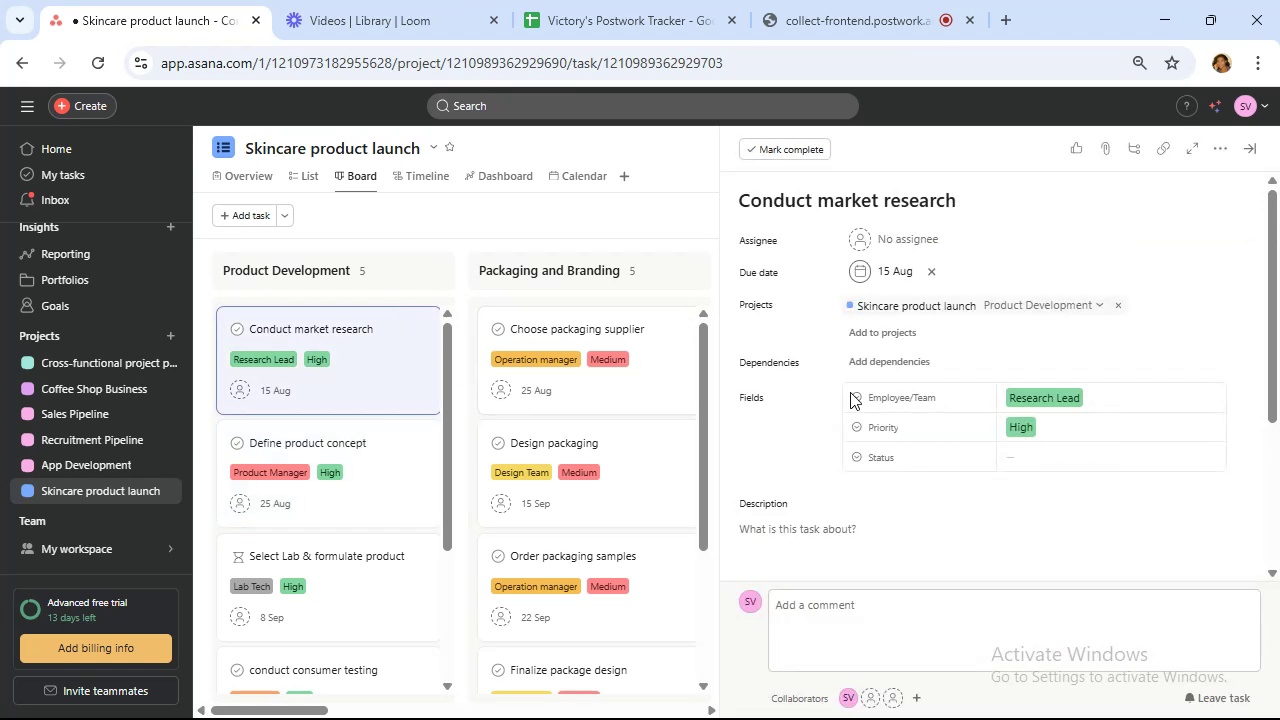 
left_click([859, 361])
 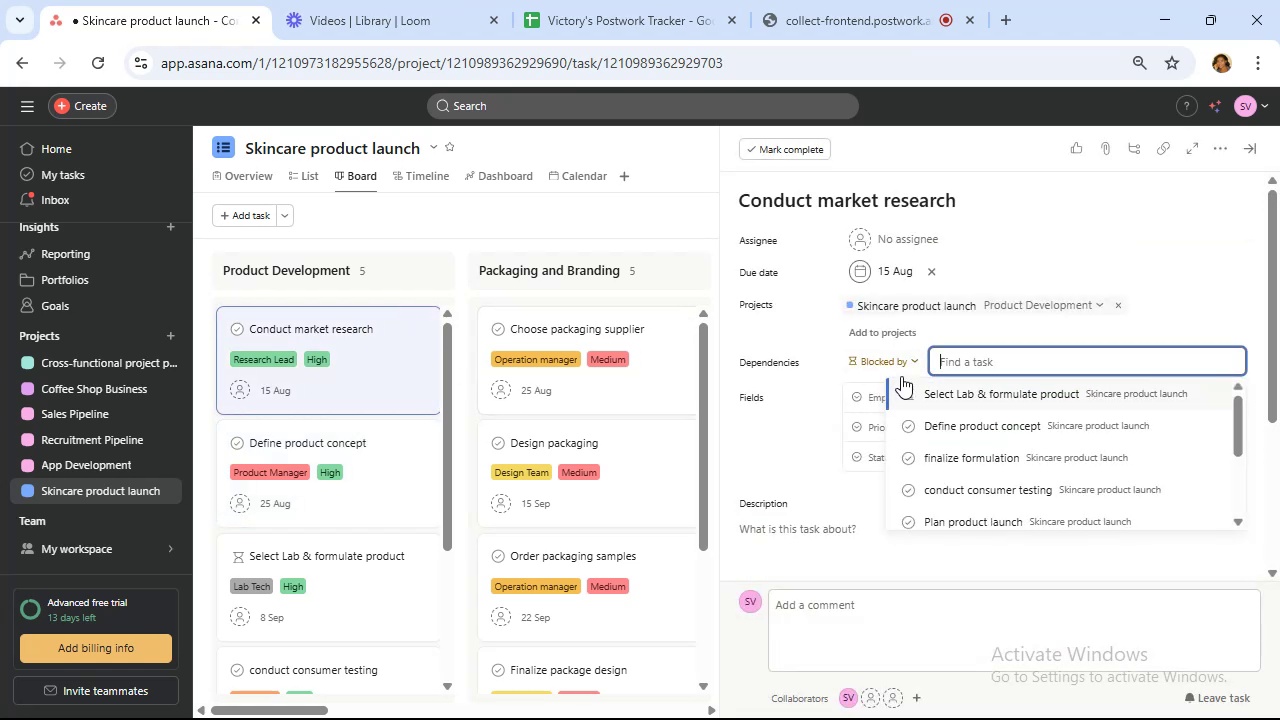 
left_click([896, 365])
 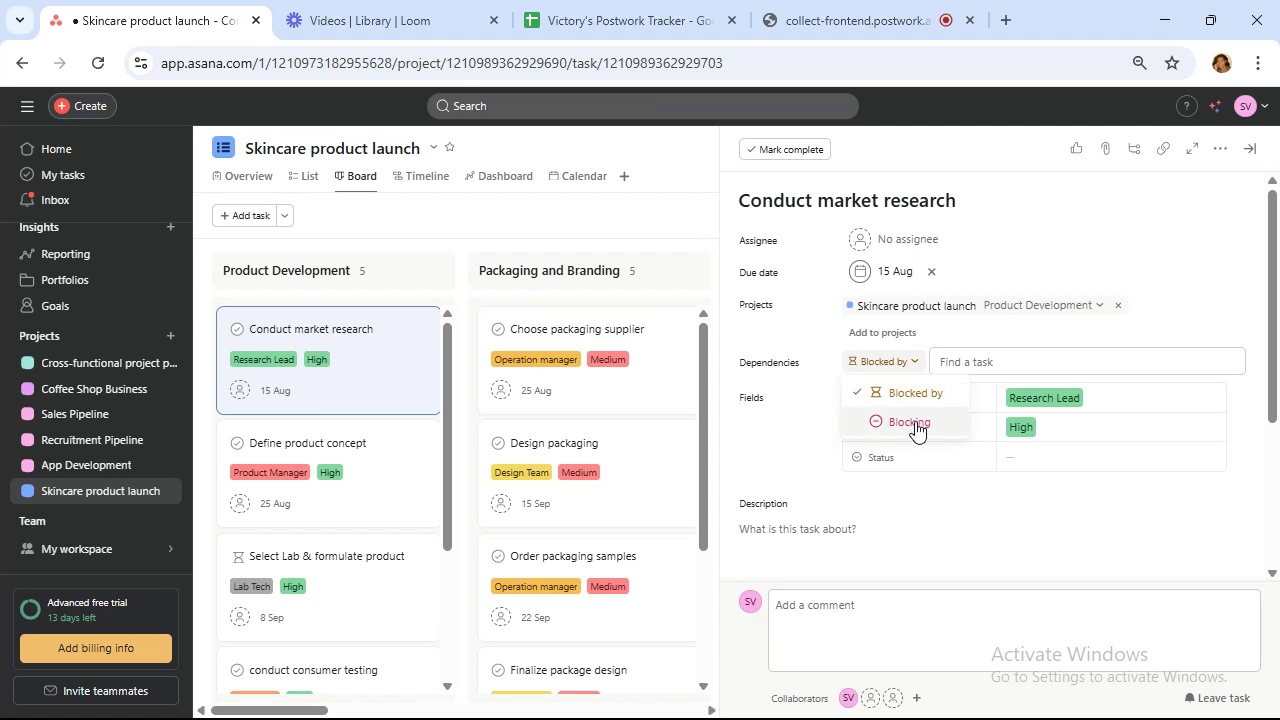 
left_click([915, 422])
 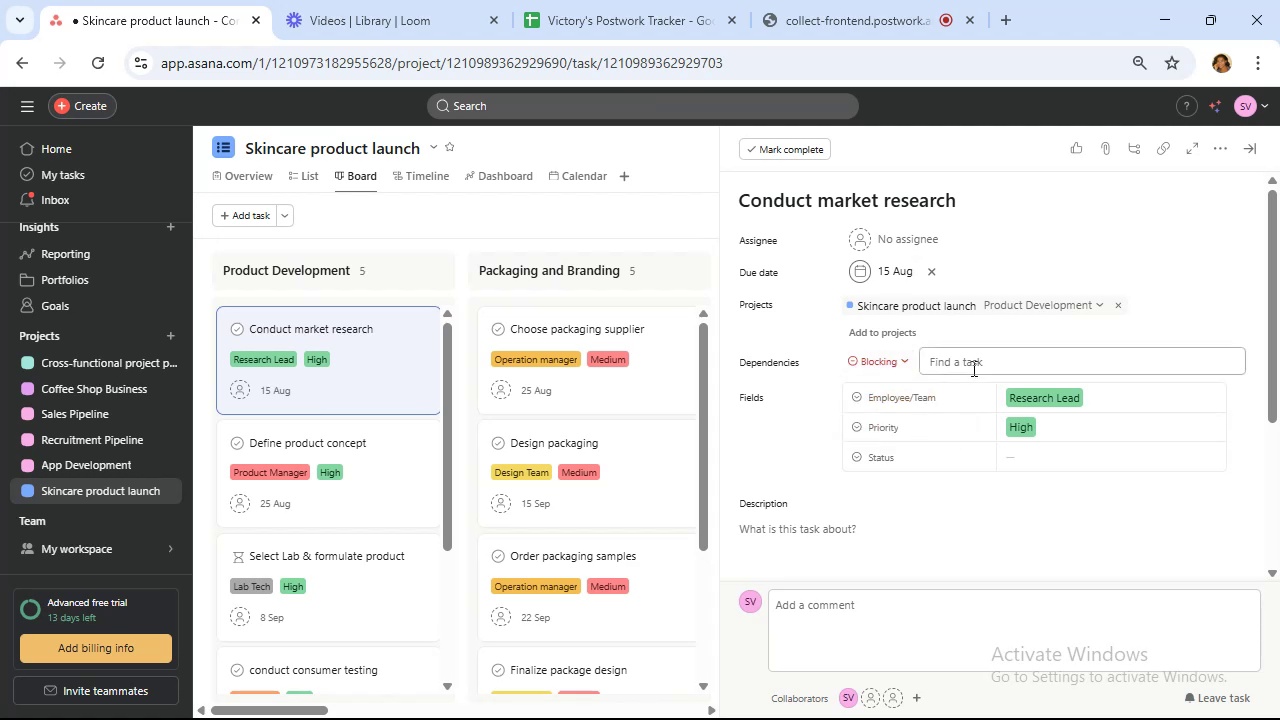 
left_click([972, 363])
 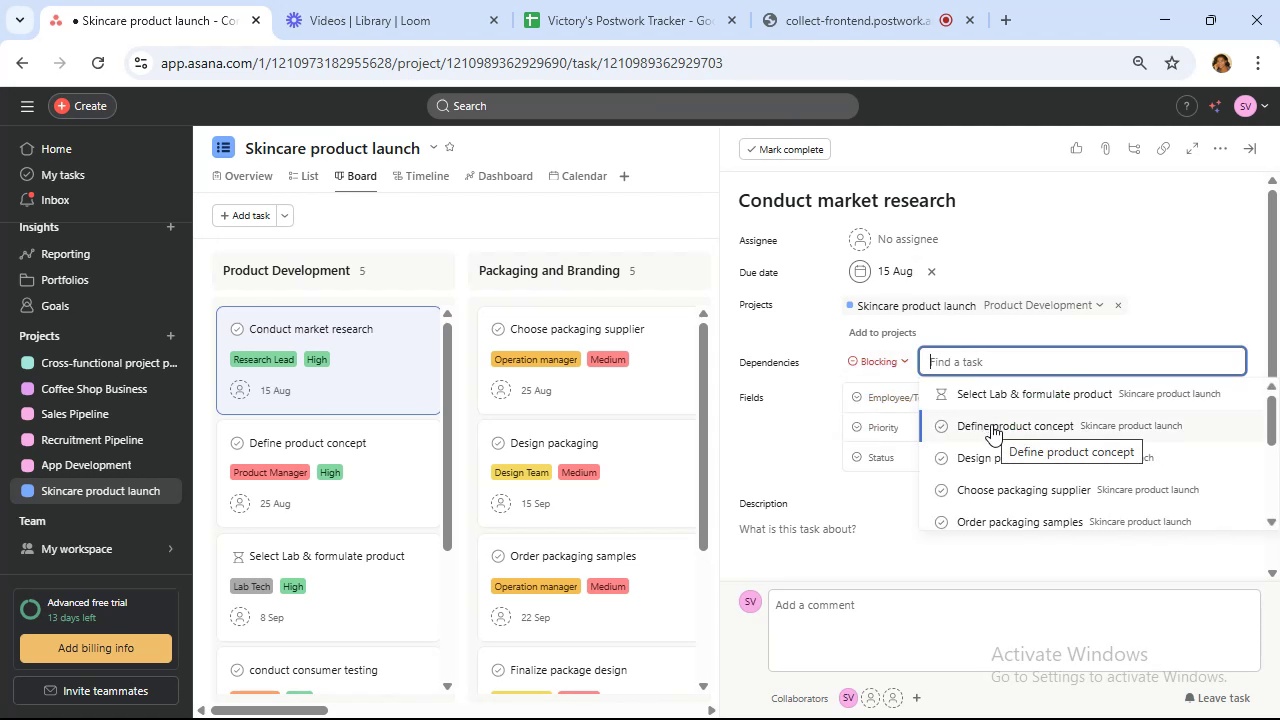 
mouse_move([928, 374])
 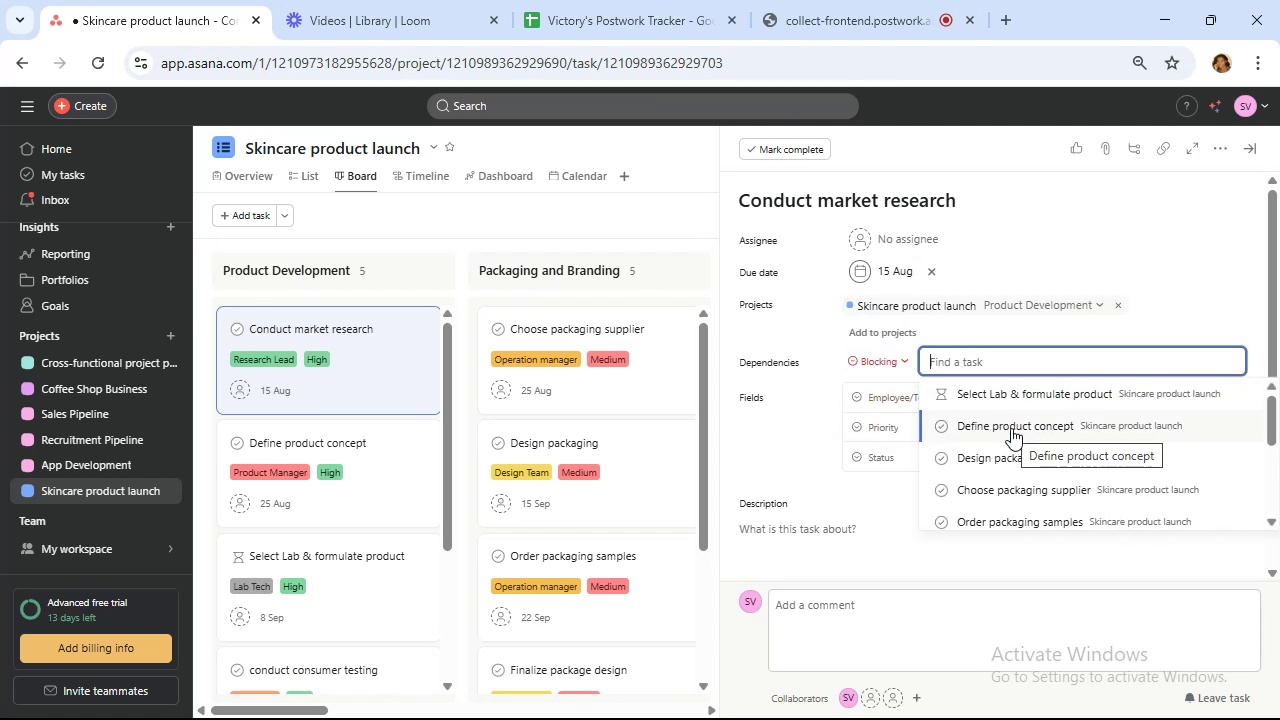 
left_click([1011, 428])
 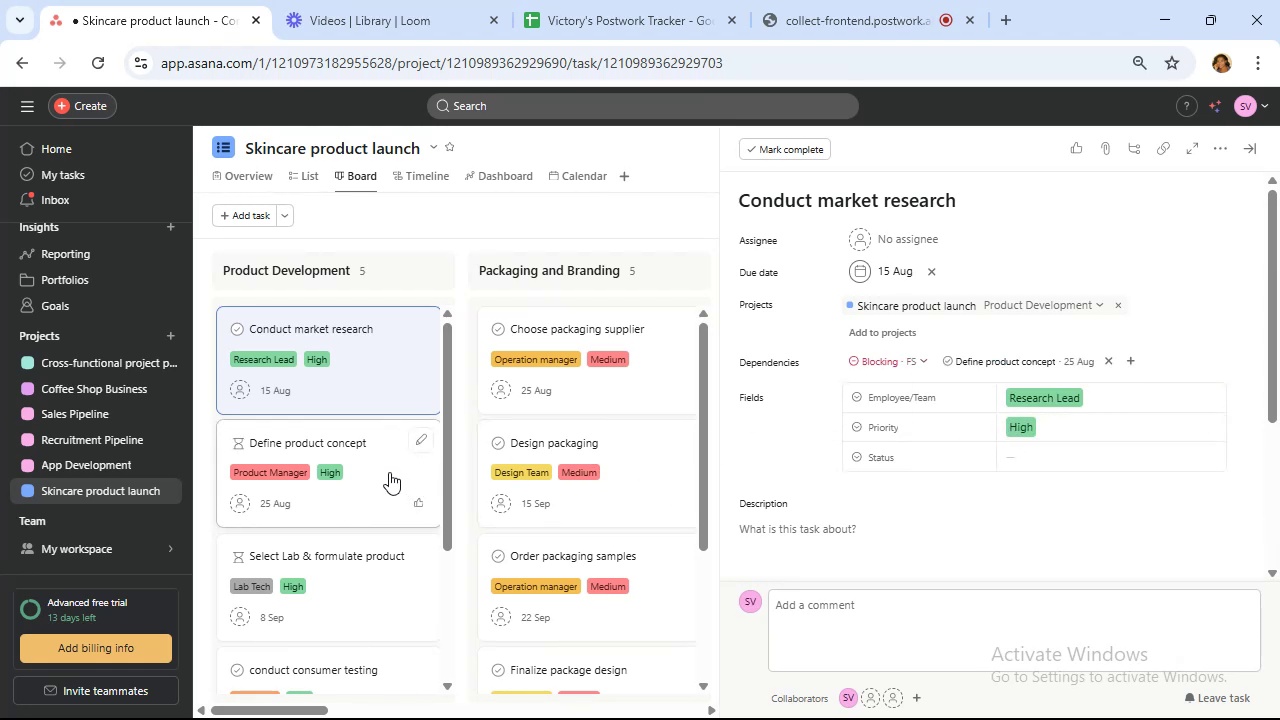 
wait(5.25)
 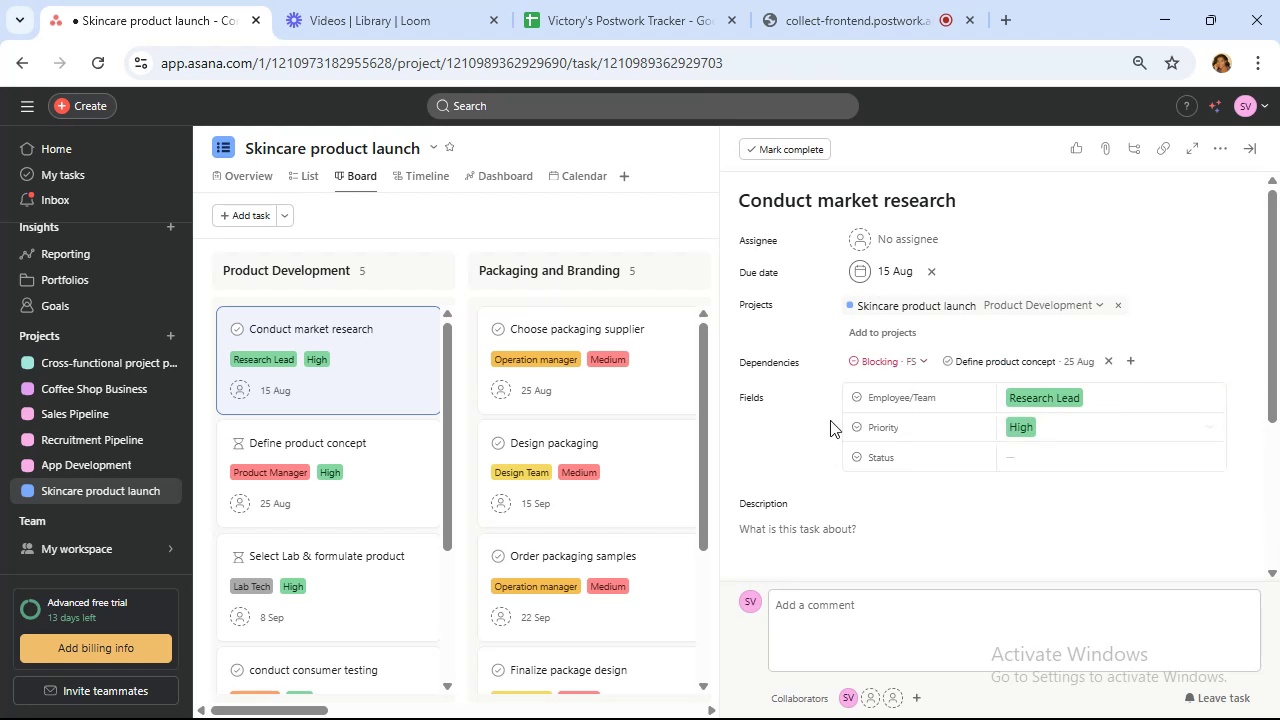 
left_click([389, 471])
 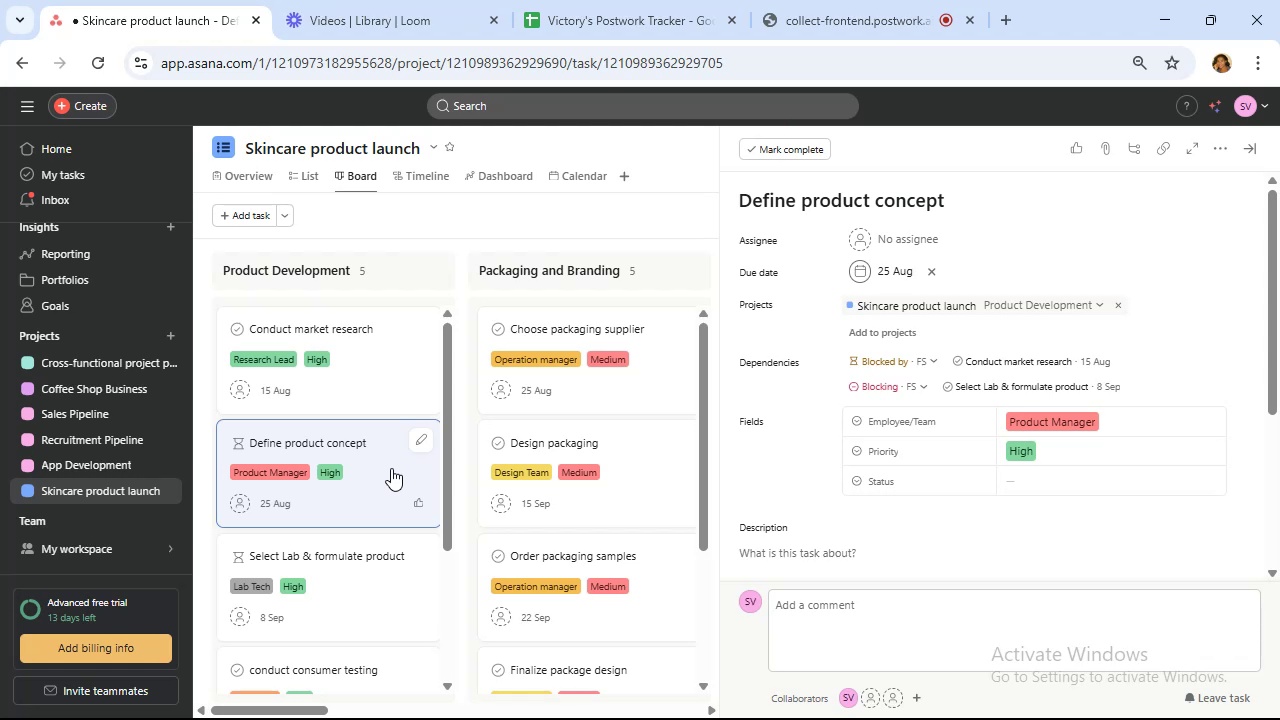 
wait(7.34)
 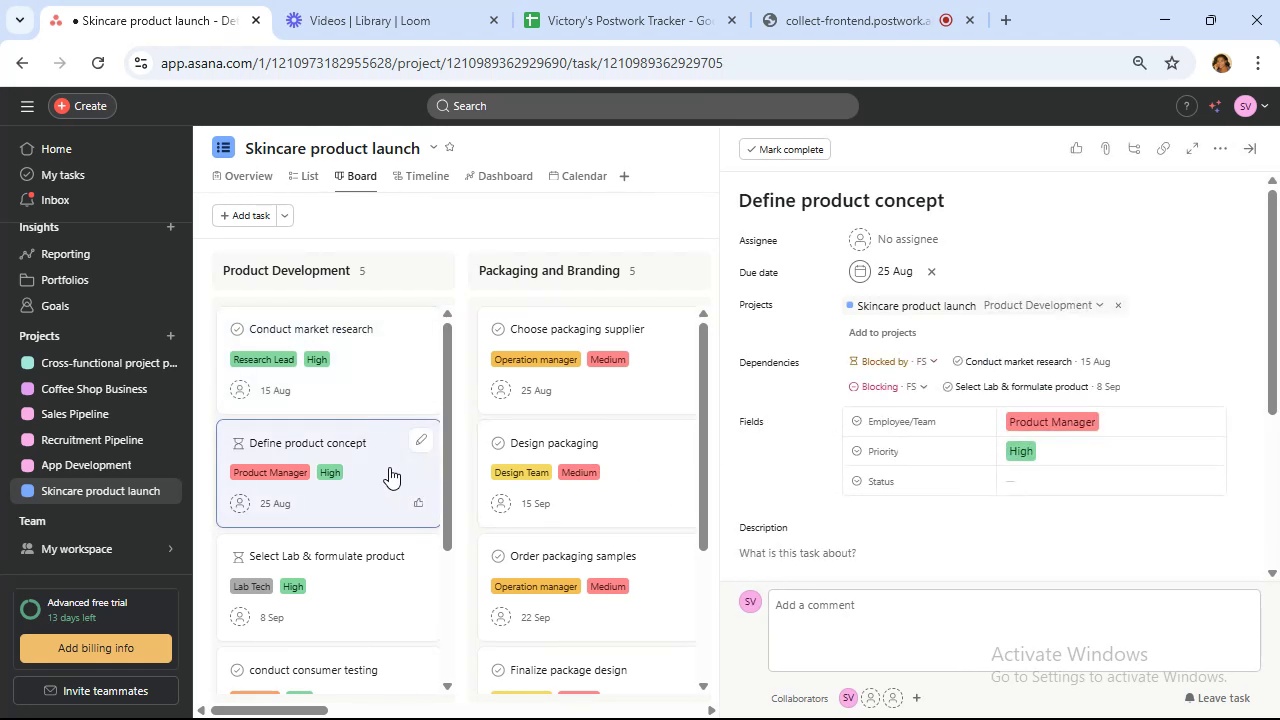 
mouse_move([508, 469])
 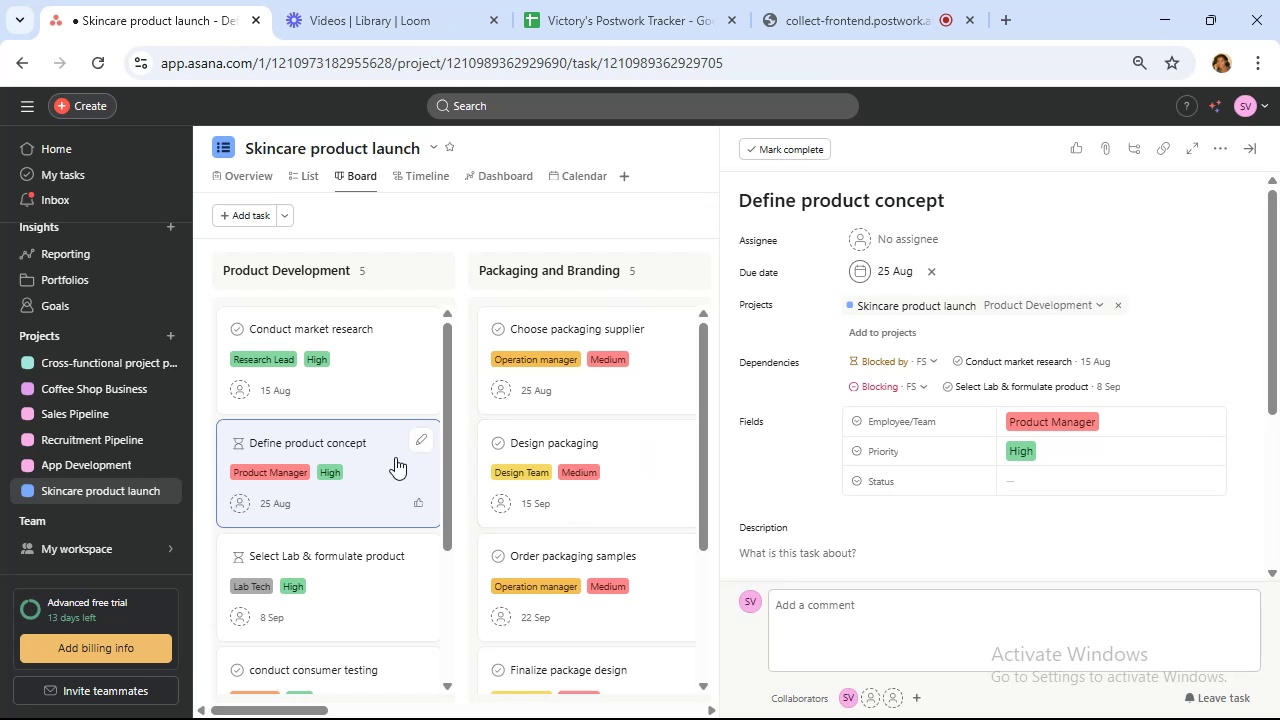 
wait(14.77)
 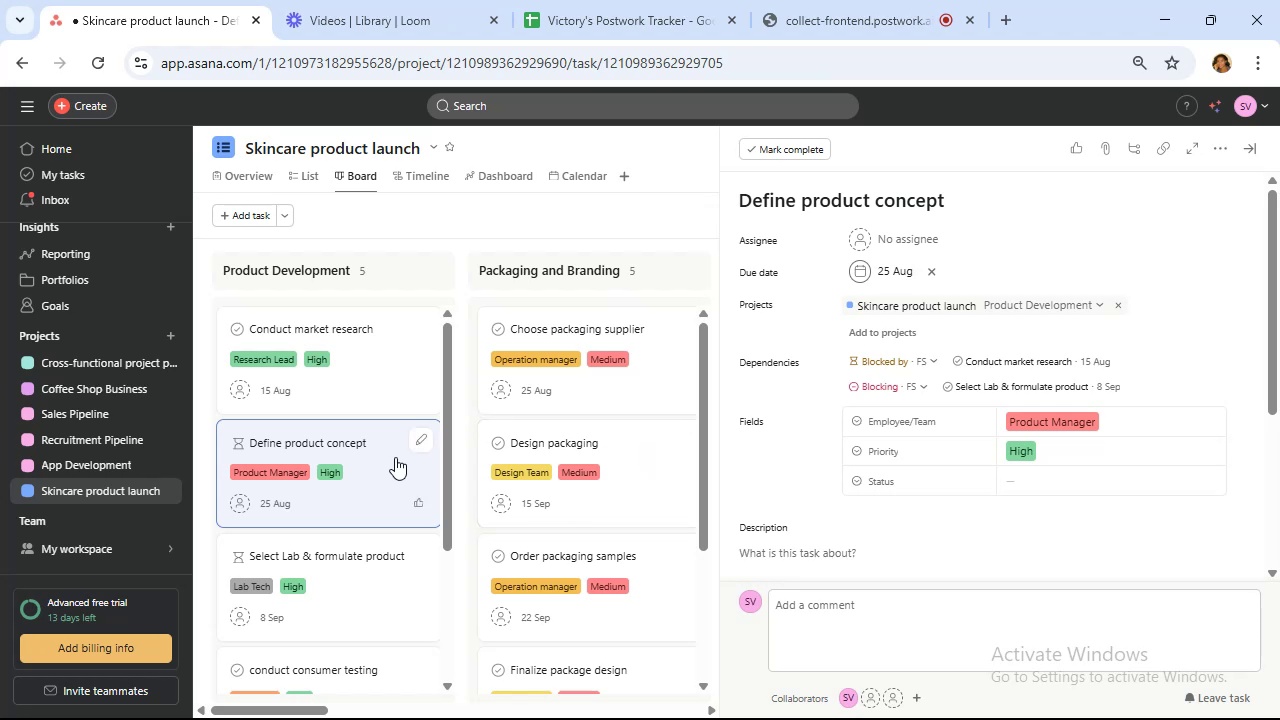 
scroll: coordinate [392, 457], scroll_direction: down, amount: 3.0
 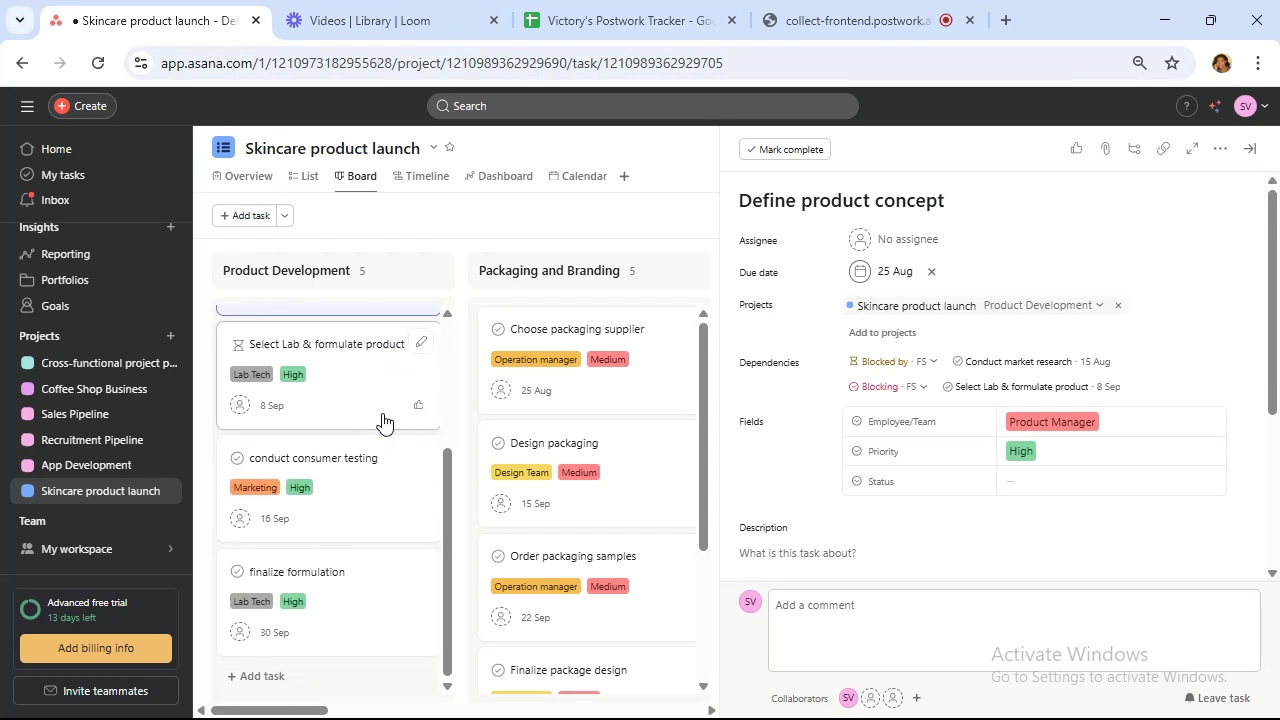 
wait(12.65)
 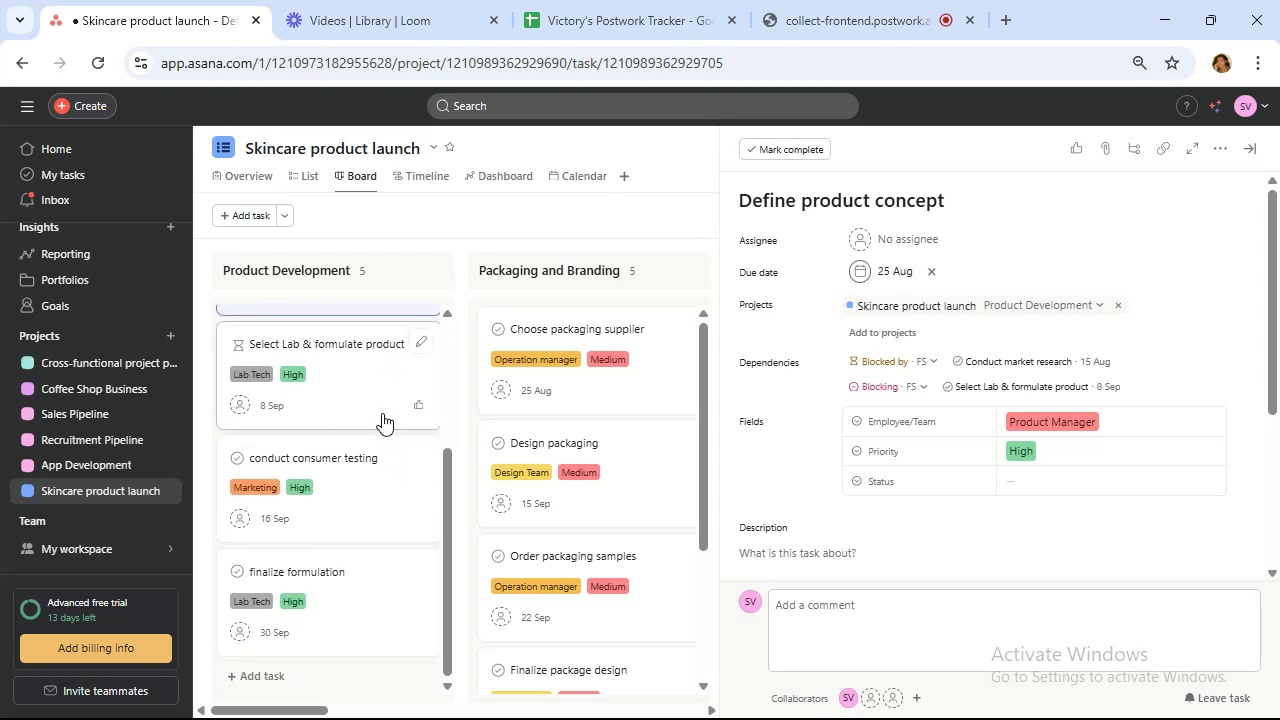 
scroll: coordinate [382, 407], scroll_direction: down, amount: 3.0
 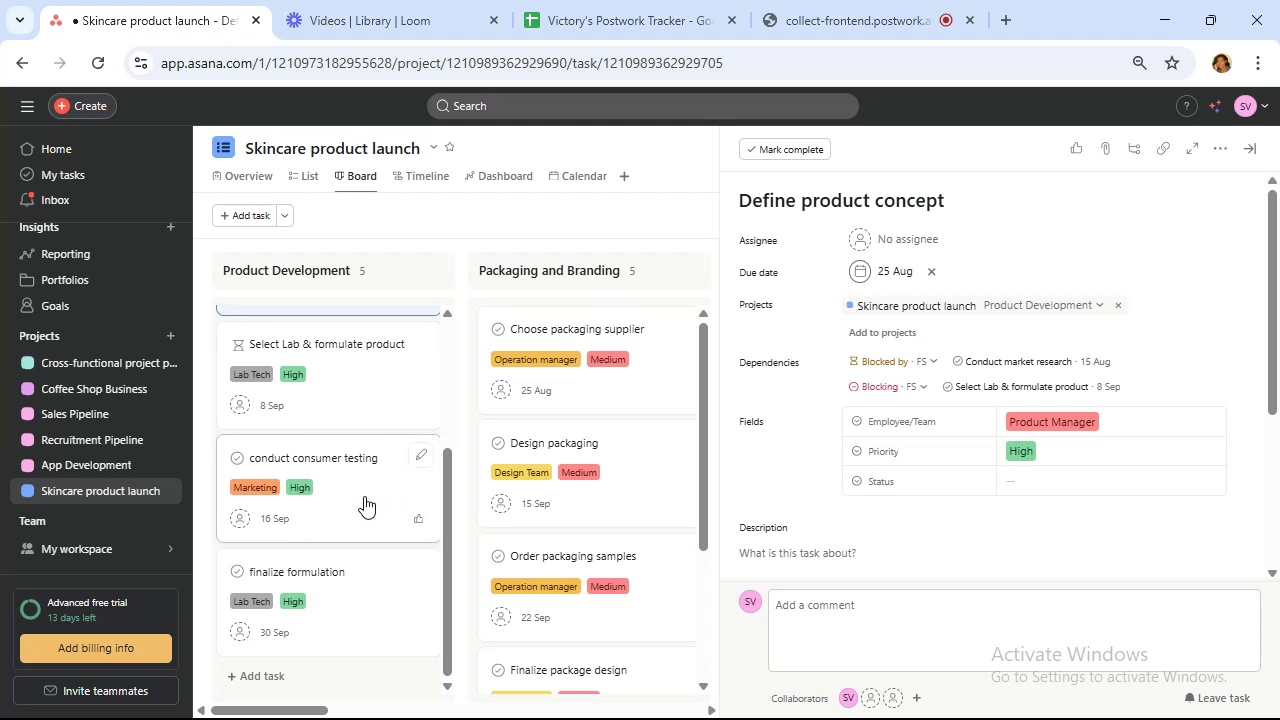 
wait(5.4)
 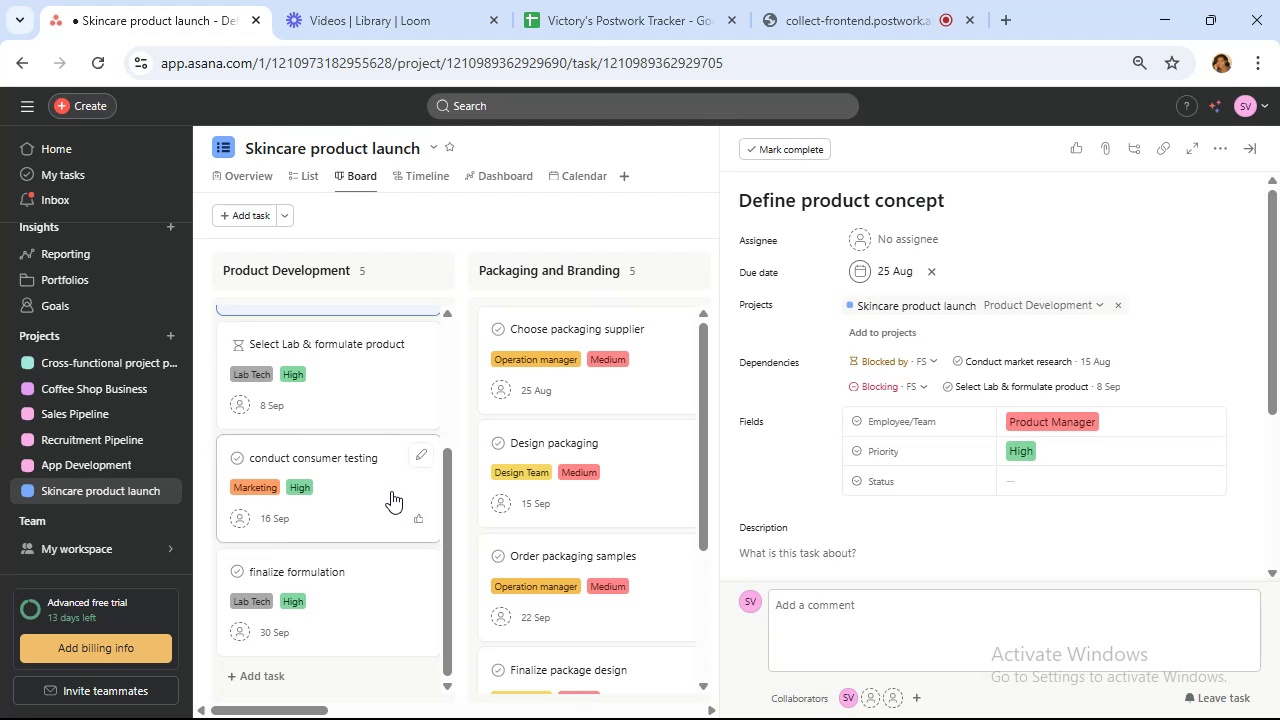 
left_click([364, 496])
 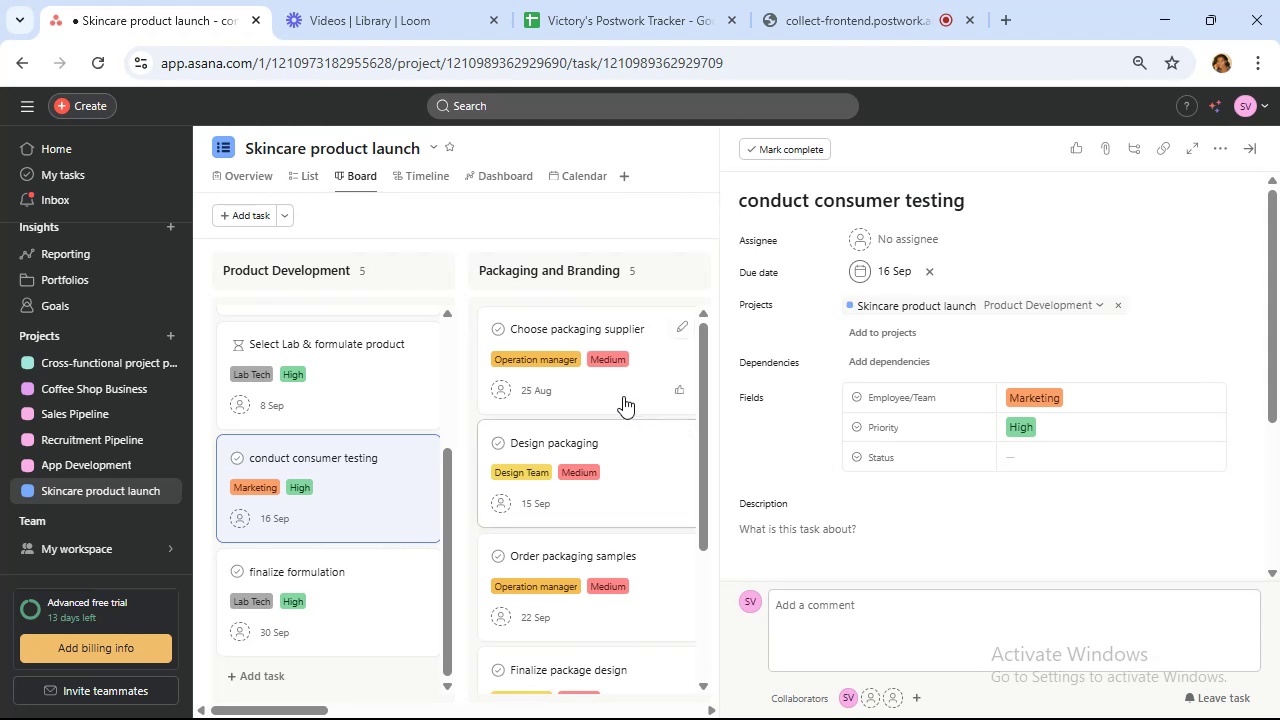 
wait(5.8)
 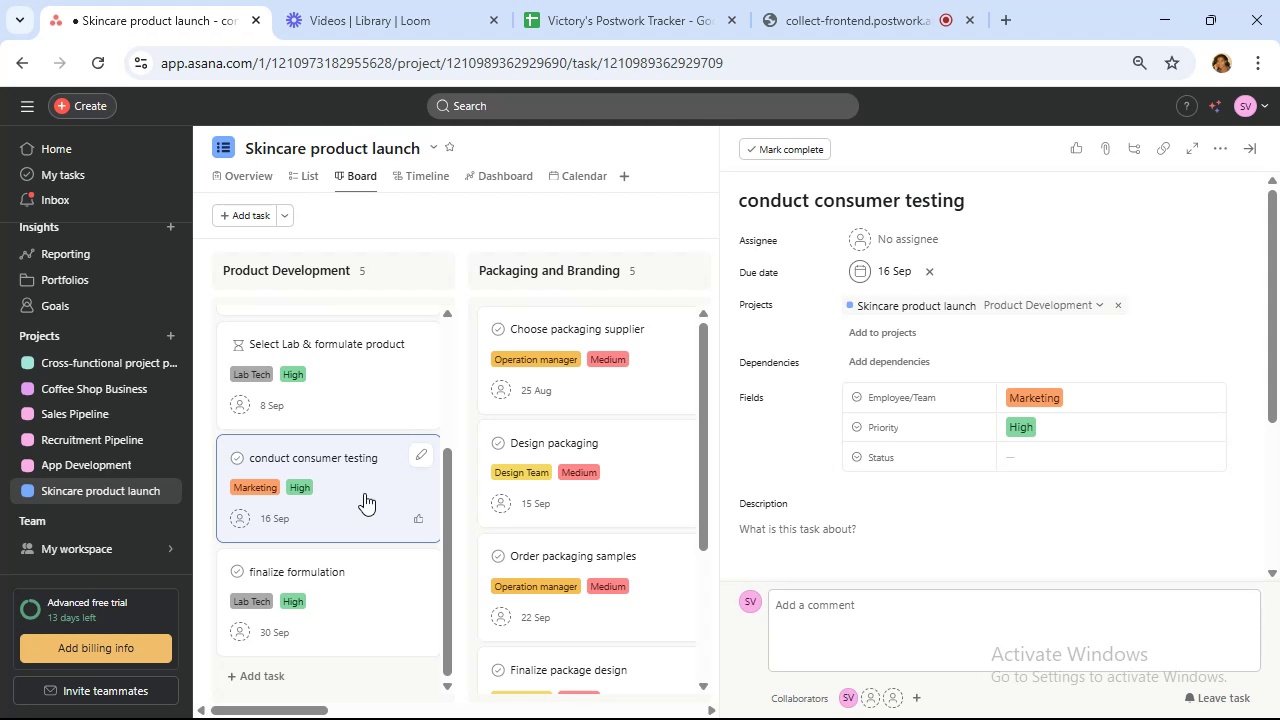 
left_click([892, 362])
 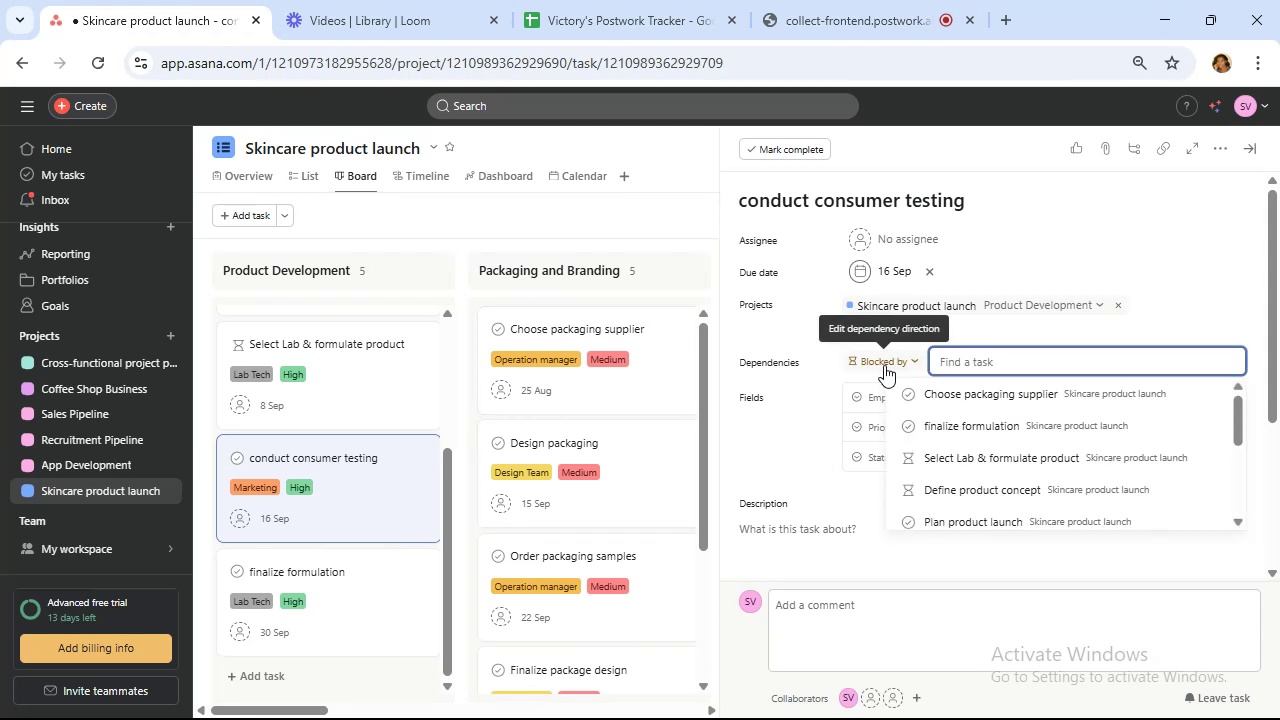 
left_click([884, 365])
 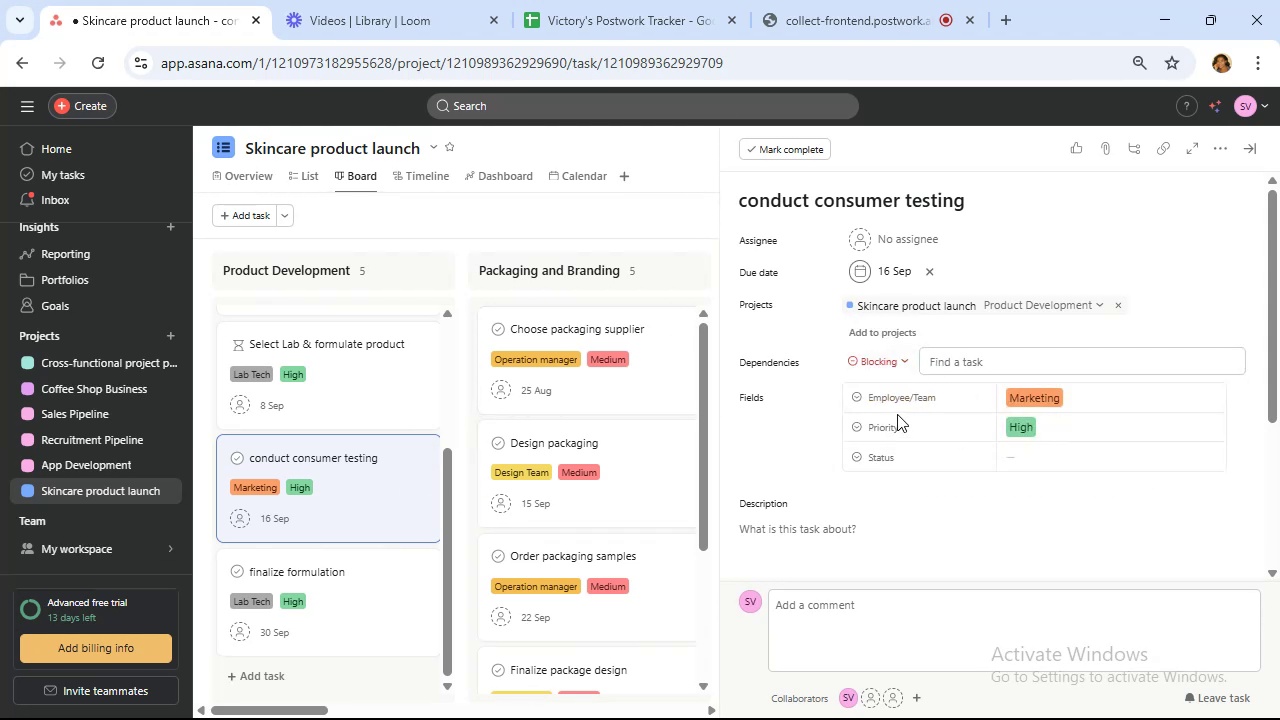 
mouse_move([986, 388])
 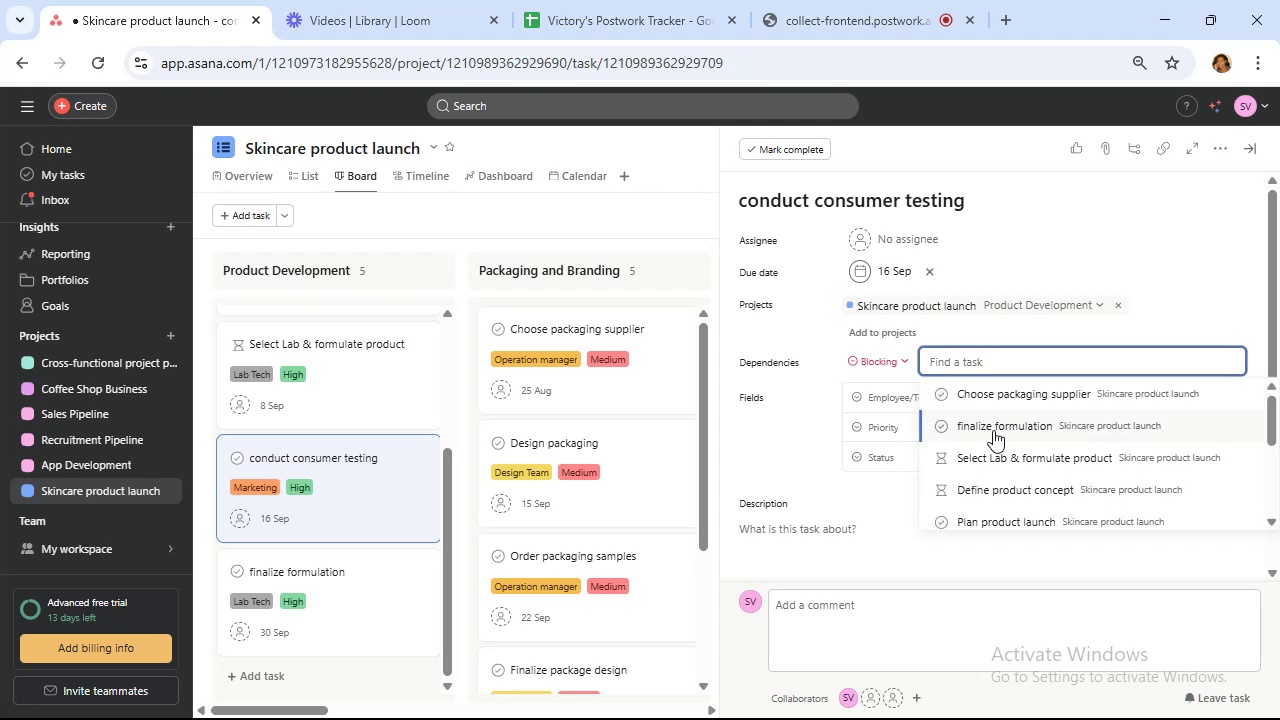 
left_click([993, 425])
 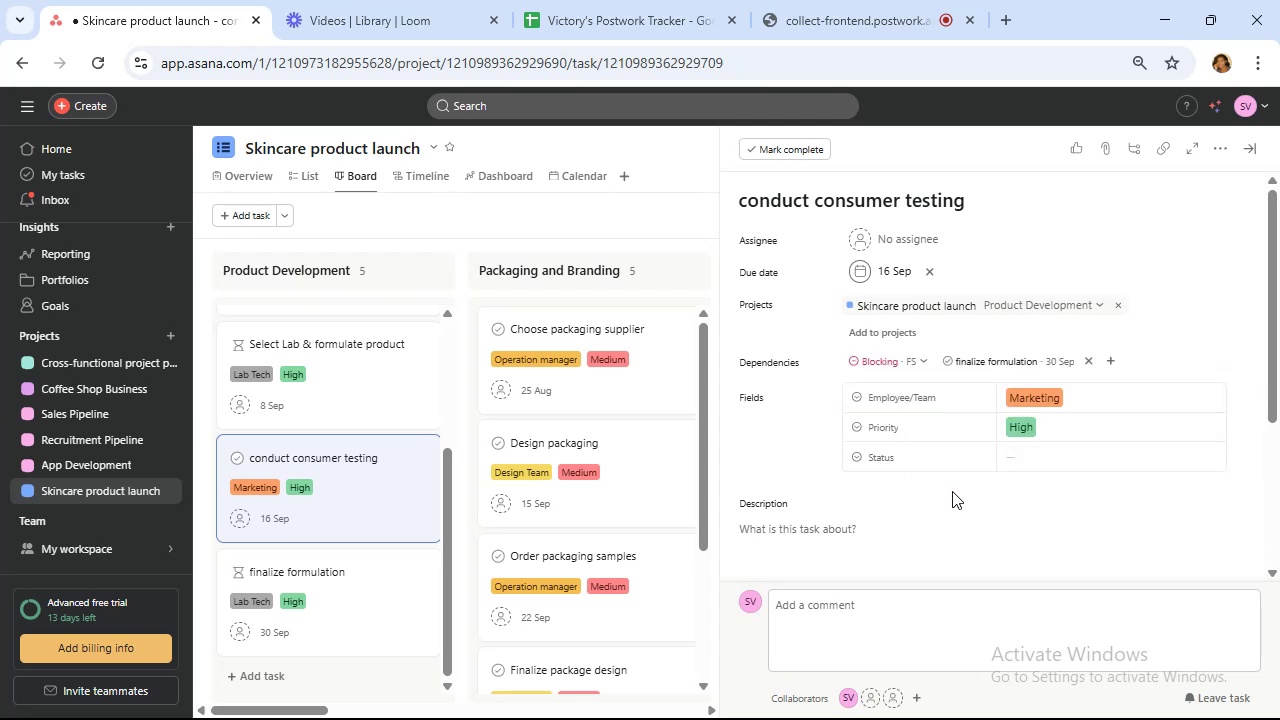 
wait(5.94)
 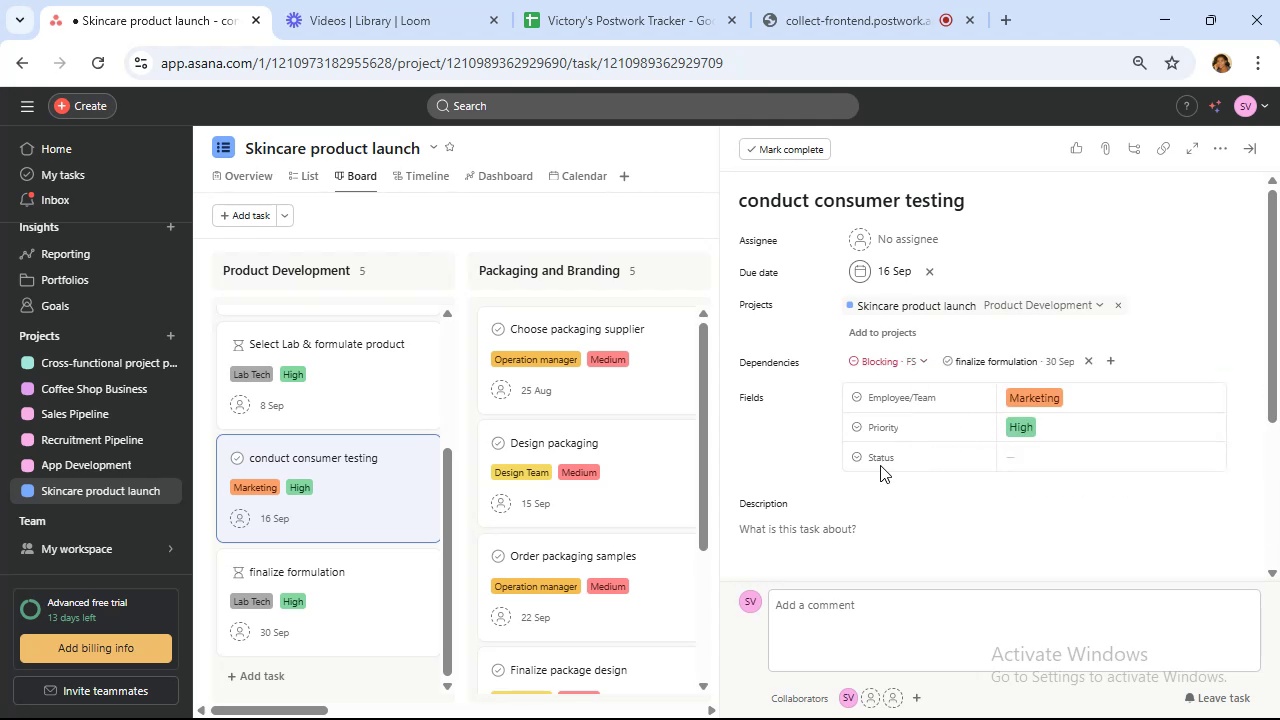 
scroll: coordinate [567, 376], scroll_direction: up, amount: 2.0
 